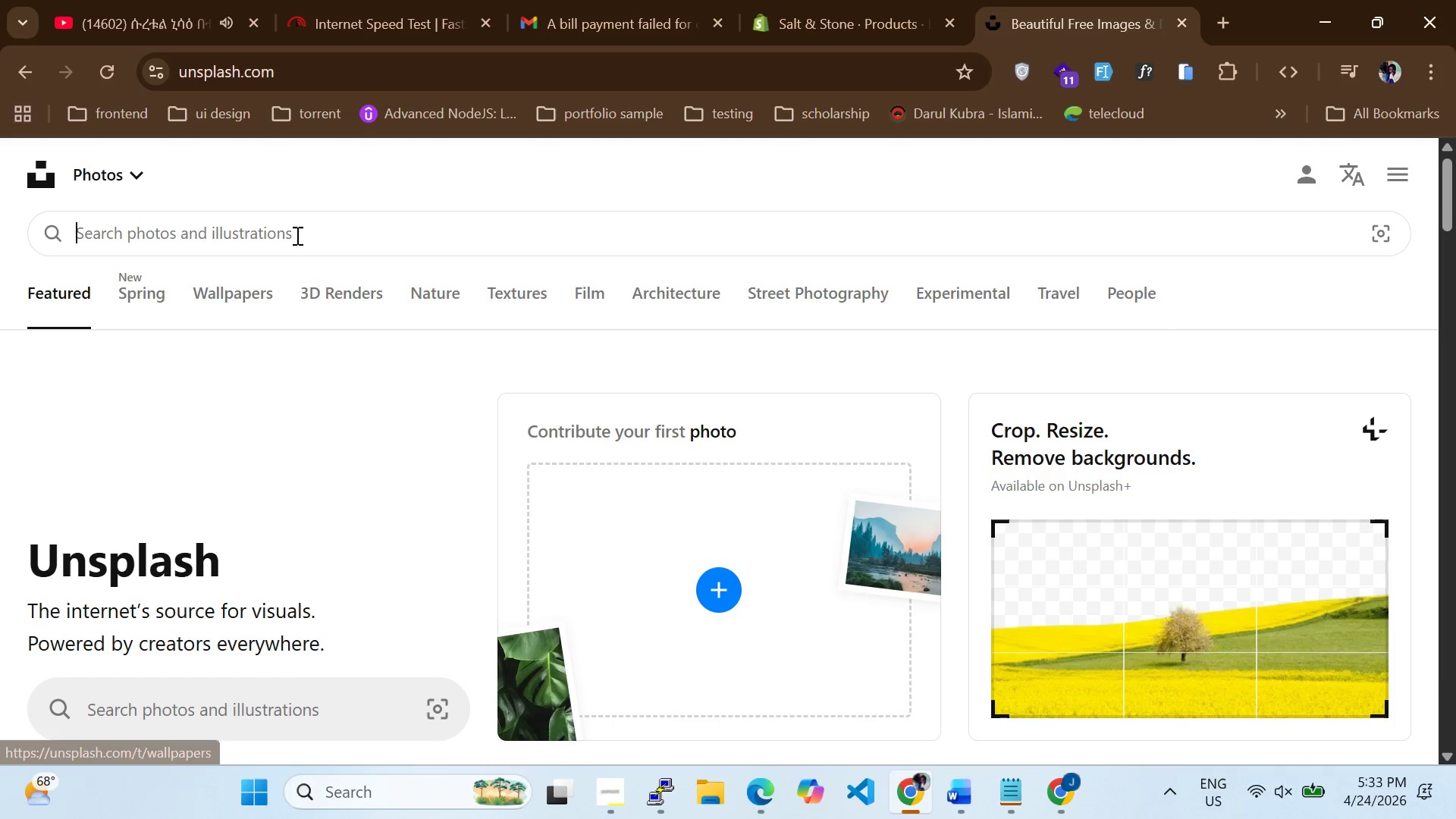 
key(Control+V)
 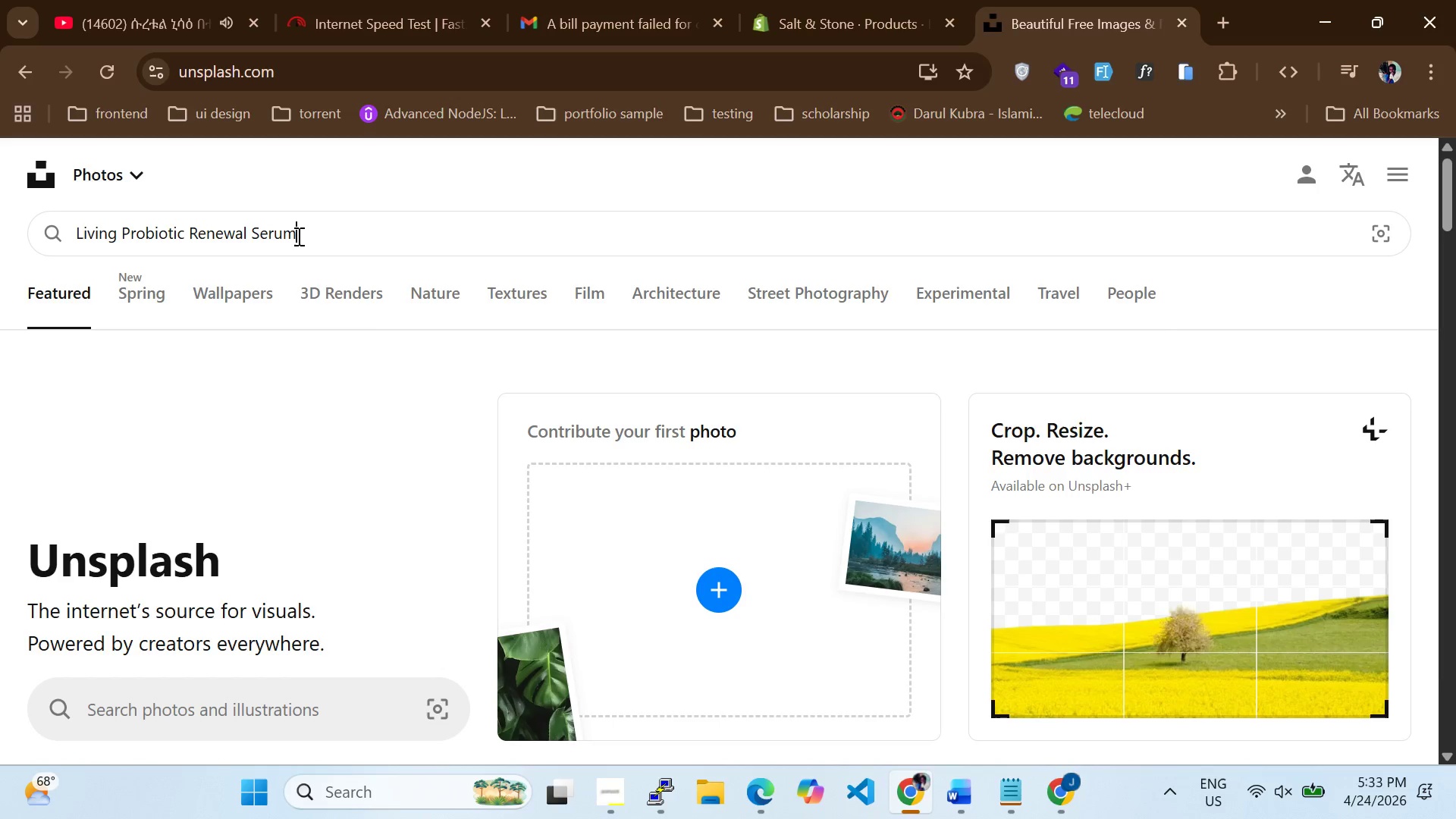 
key(Enter)
 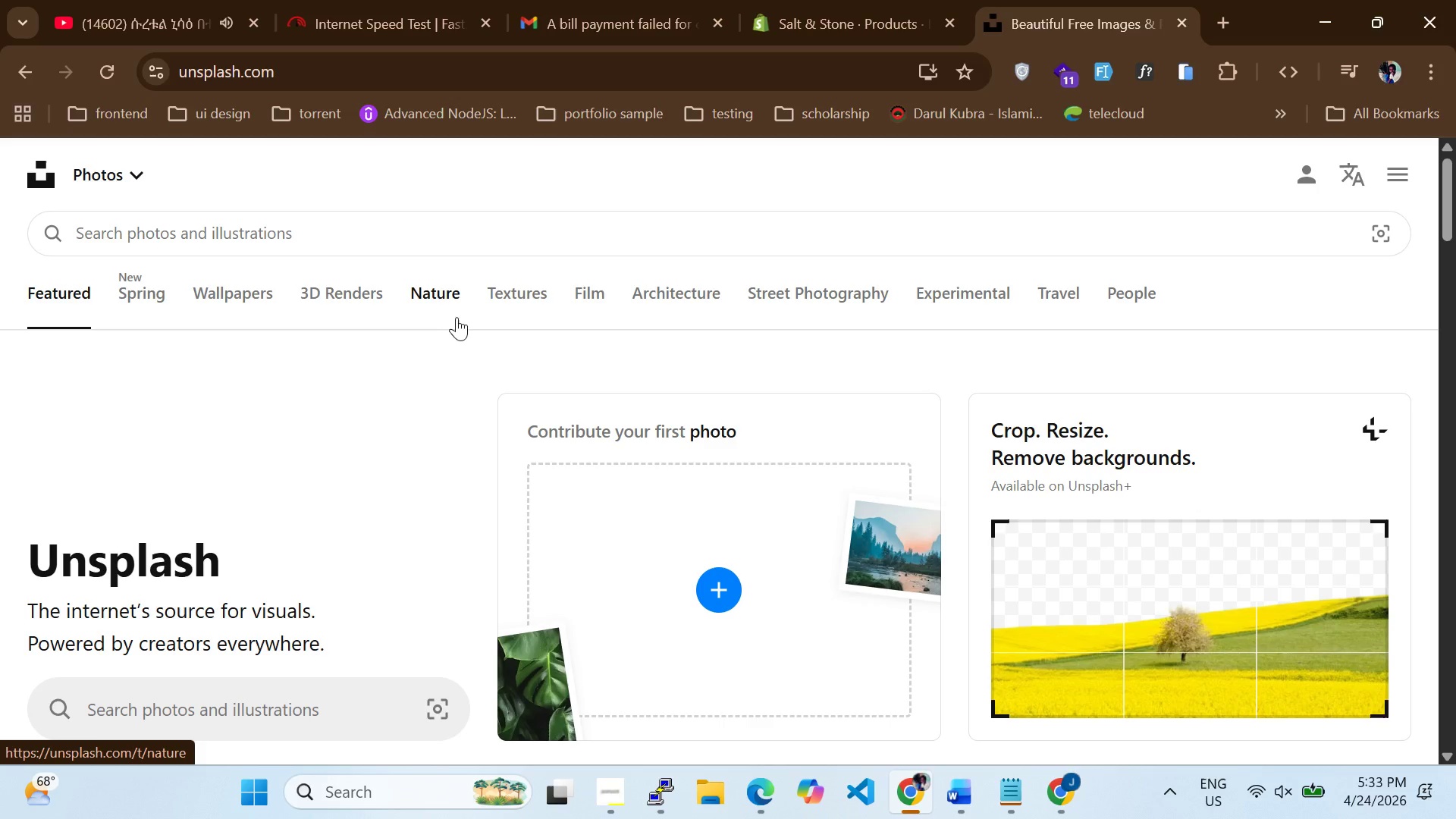 
scroll: coordinate [415, 399], scroll_direction: down, amount: 6.0
 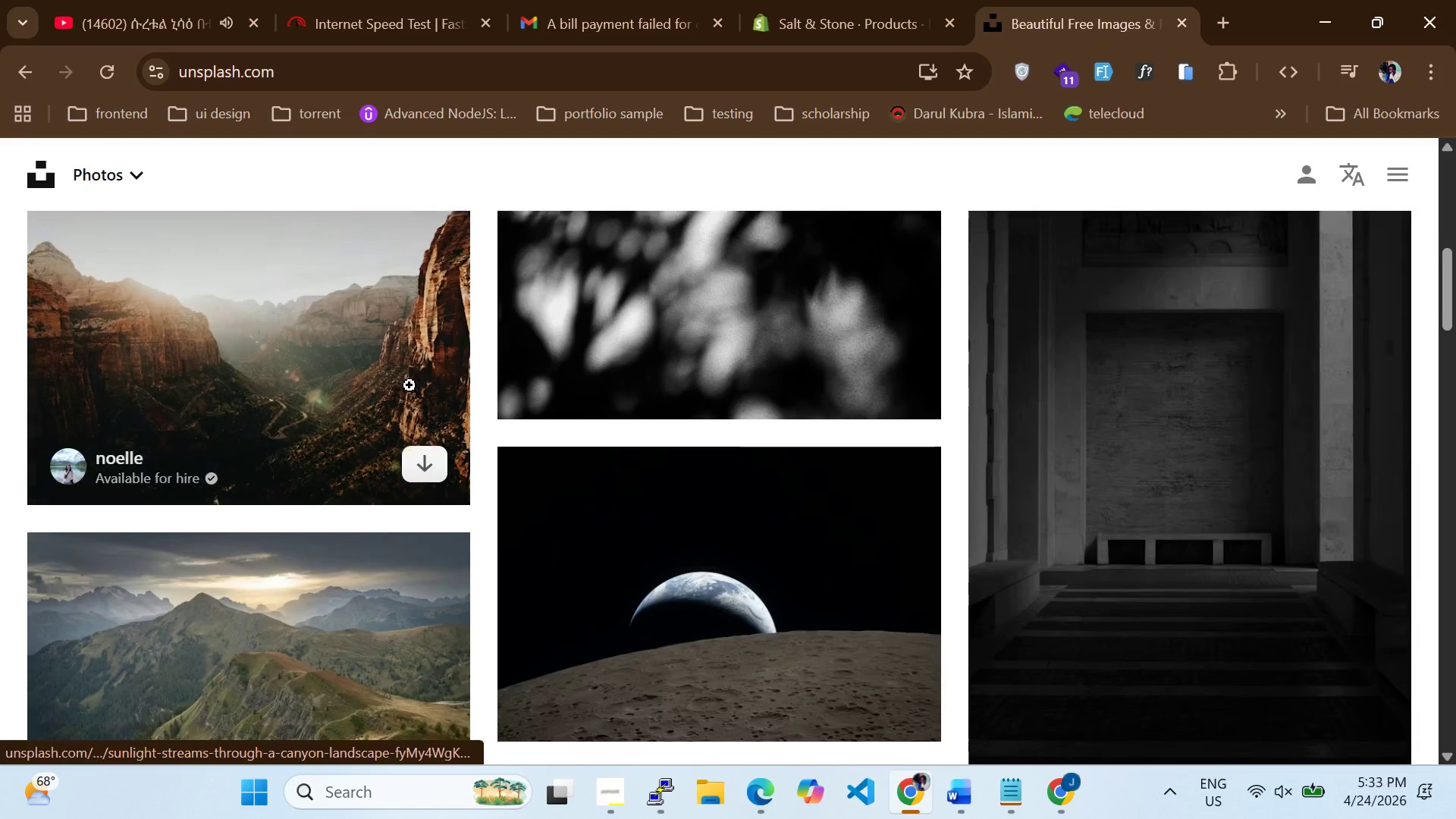 
scroll: coordinate [399, 369], scroll_direction: up, amount: 12.0
 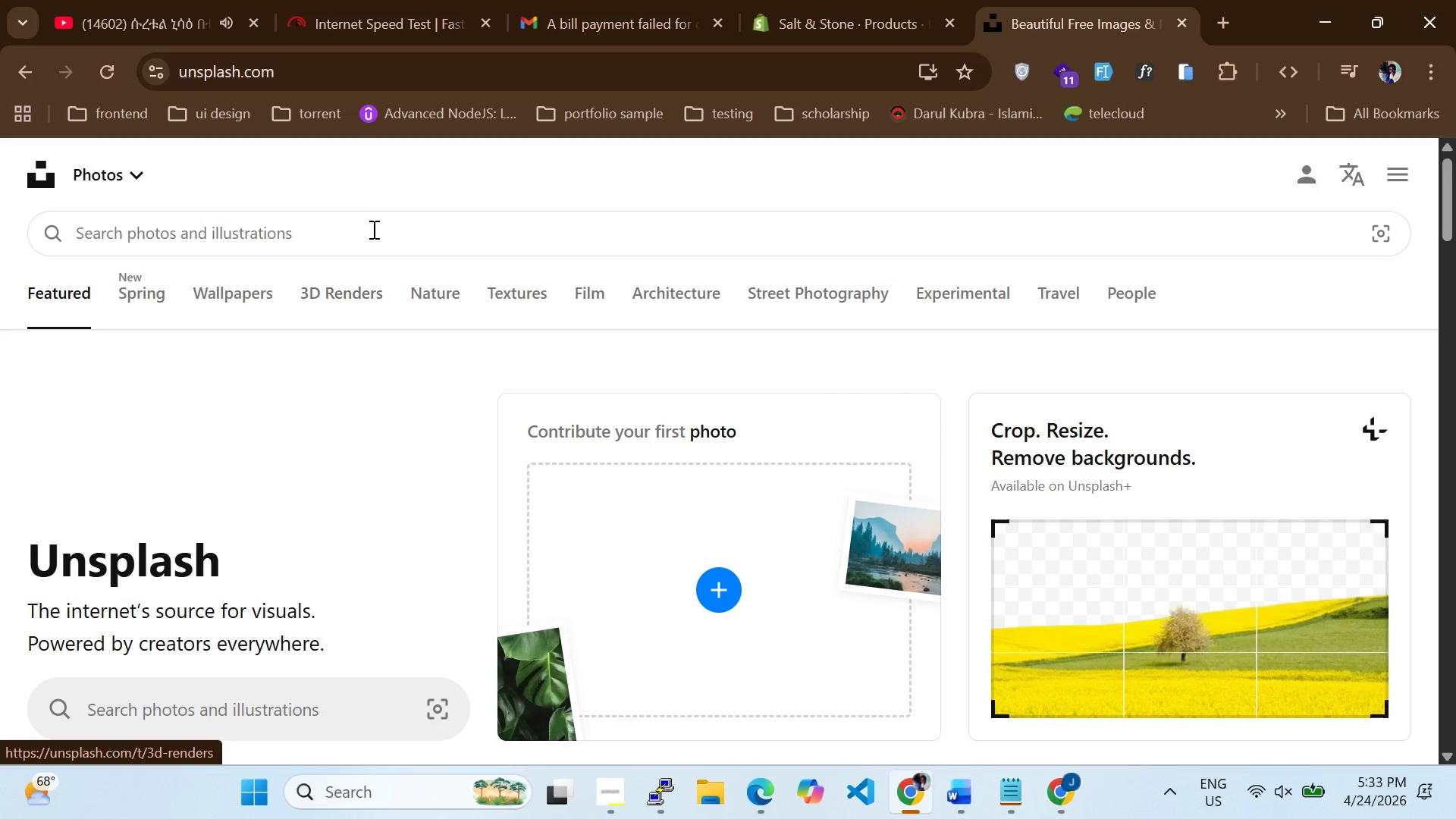 
left_click_drag(start_coordinate=[372, 225], to_coordinate=[376, 226])
 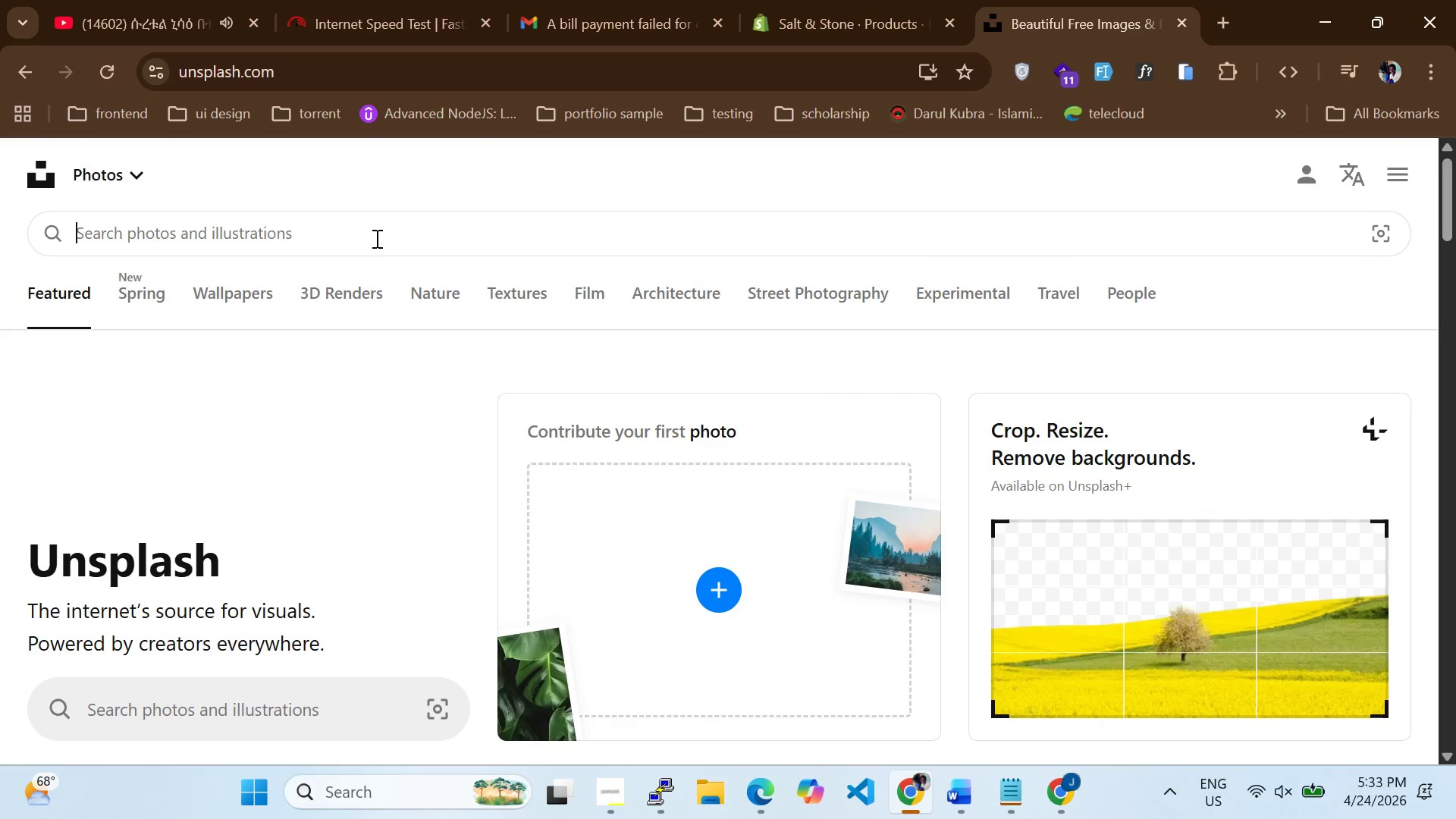 
key(Control+V)
 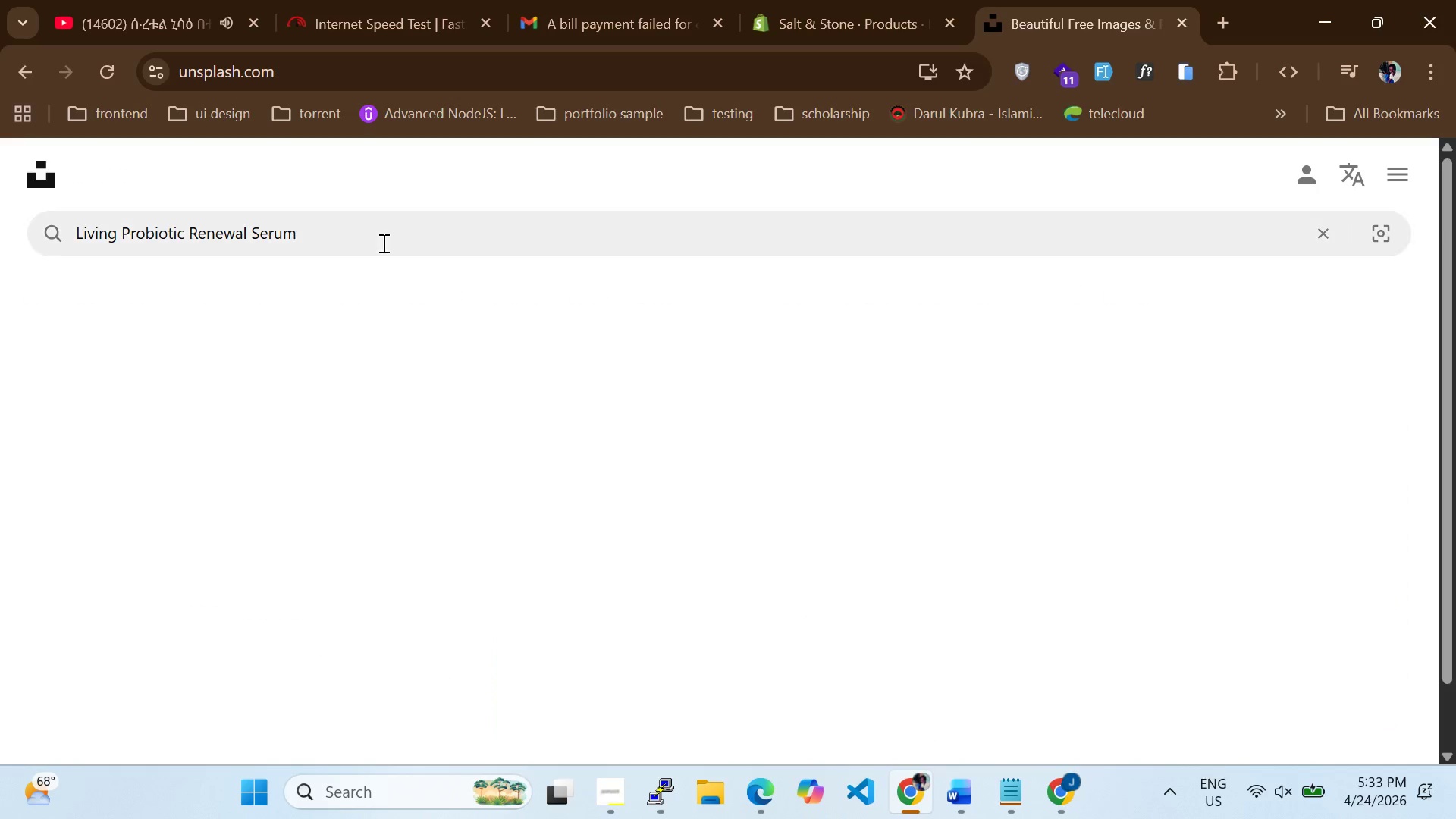 
key(Enter)
 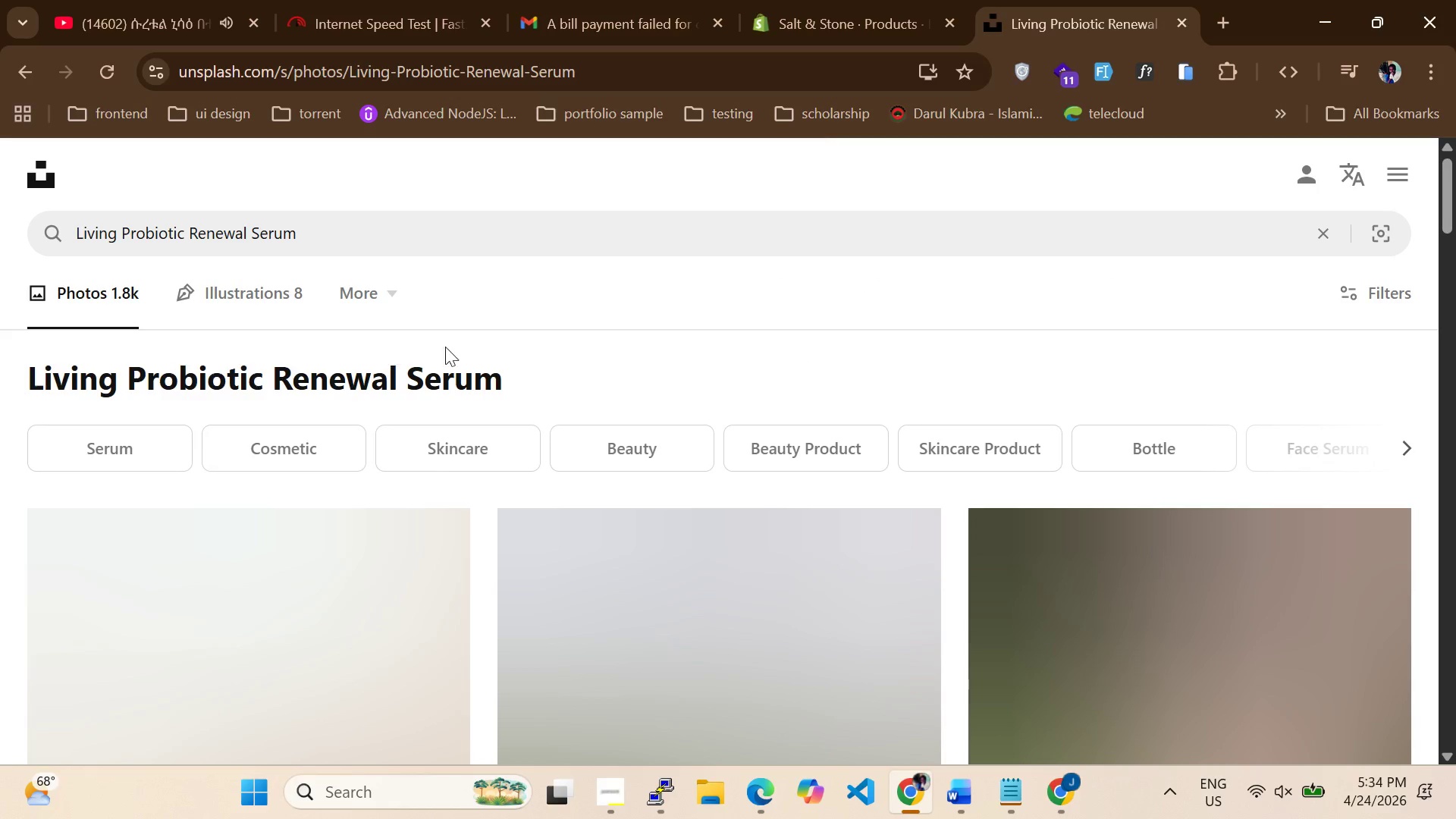 
scroll: coordinate [574, 351], scroll_direction: down, amount: 2.0
 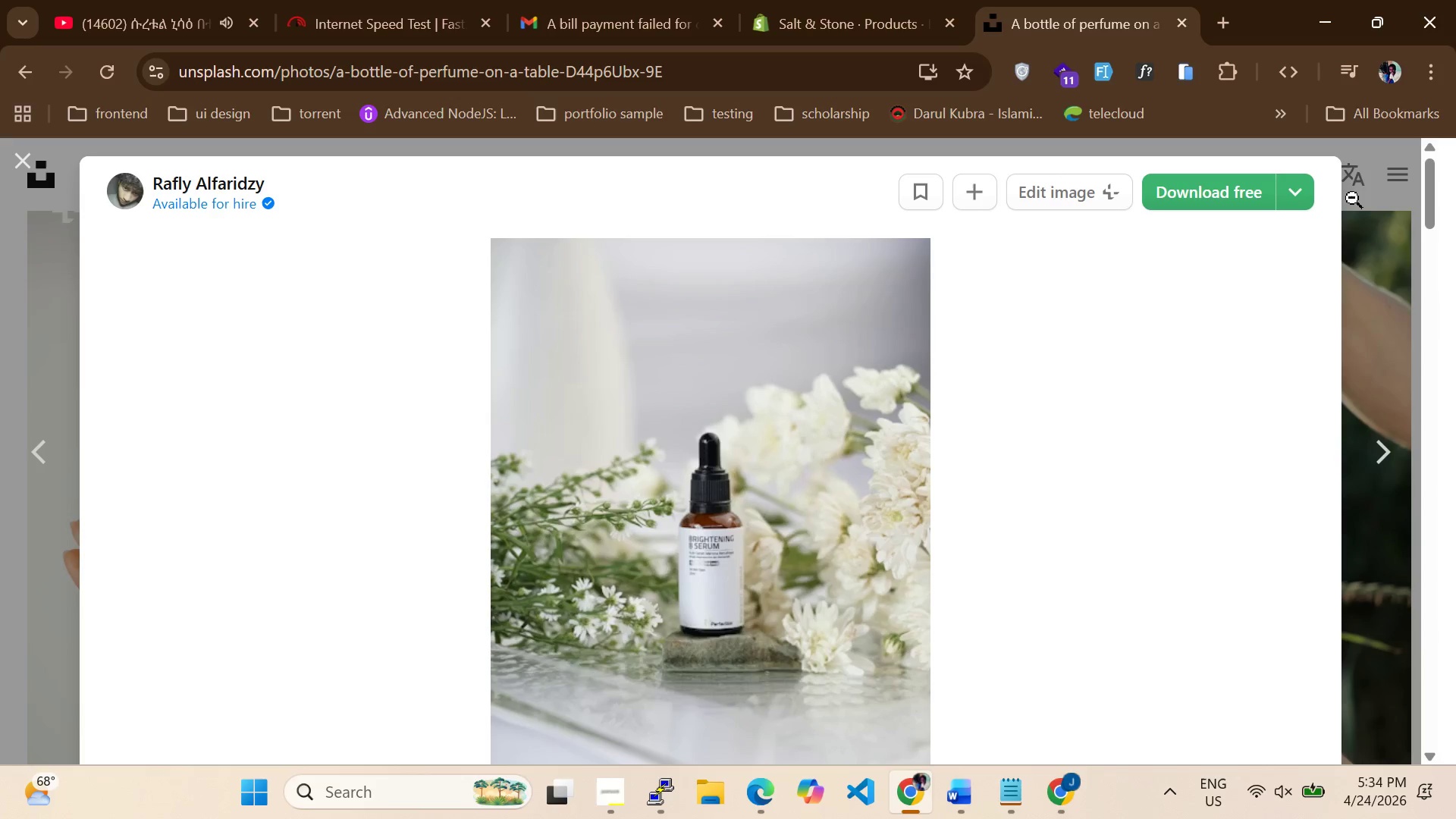 
left_click([1302, 193])
 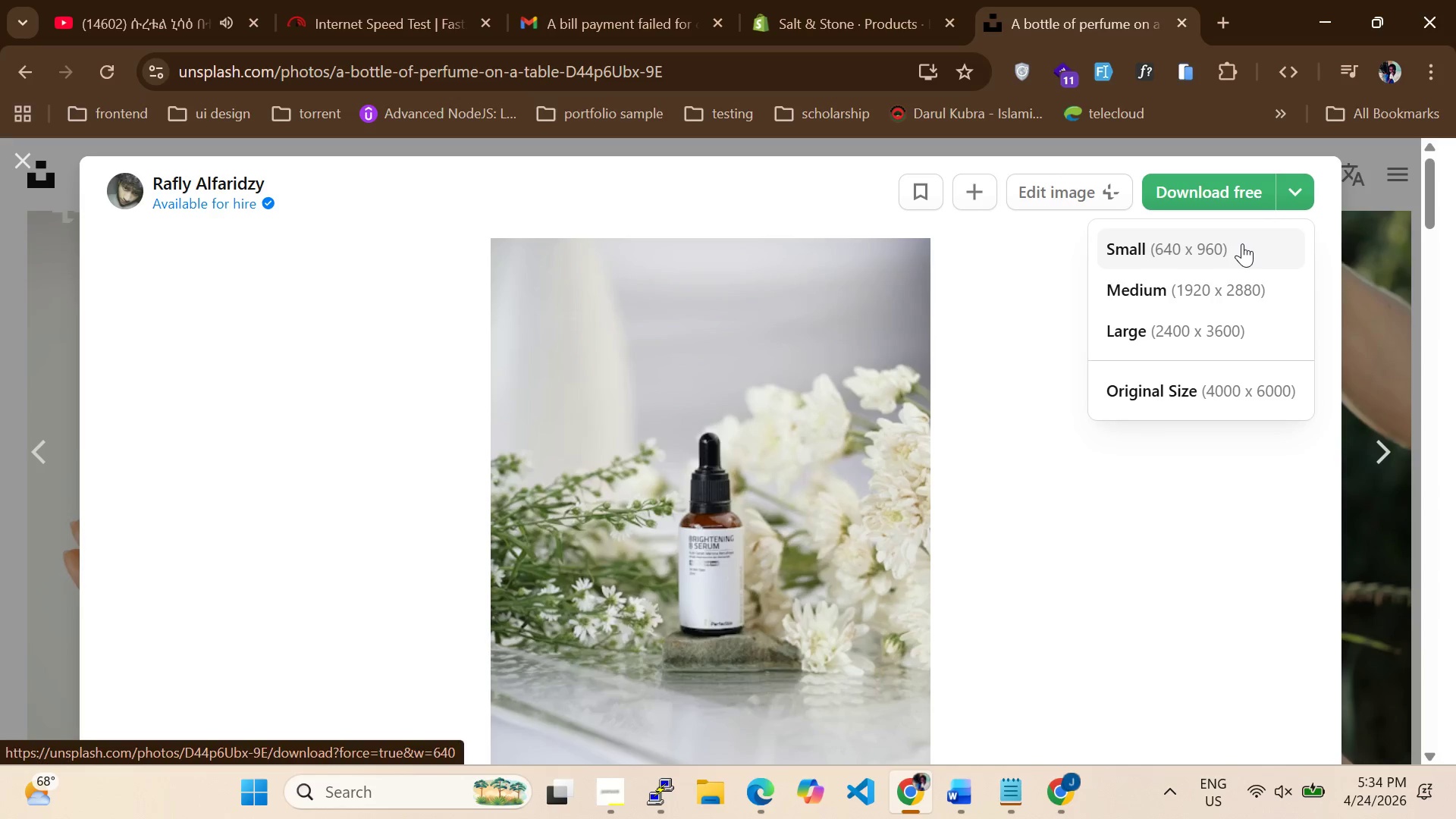 
left_click([1242, 243])
 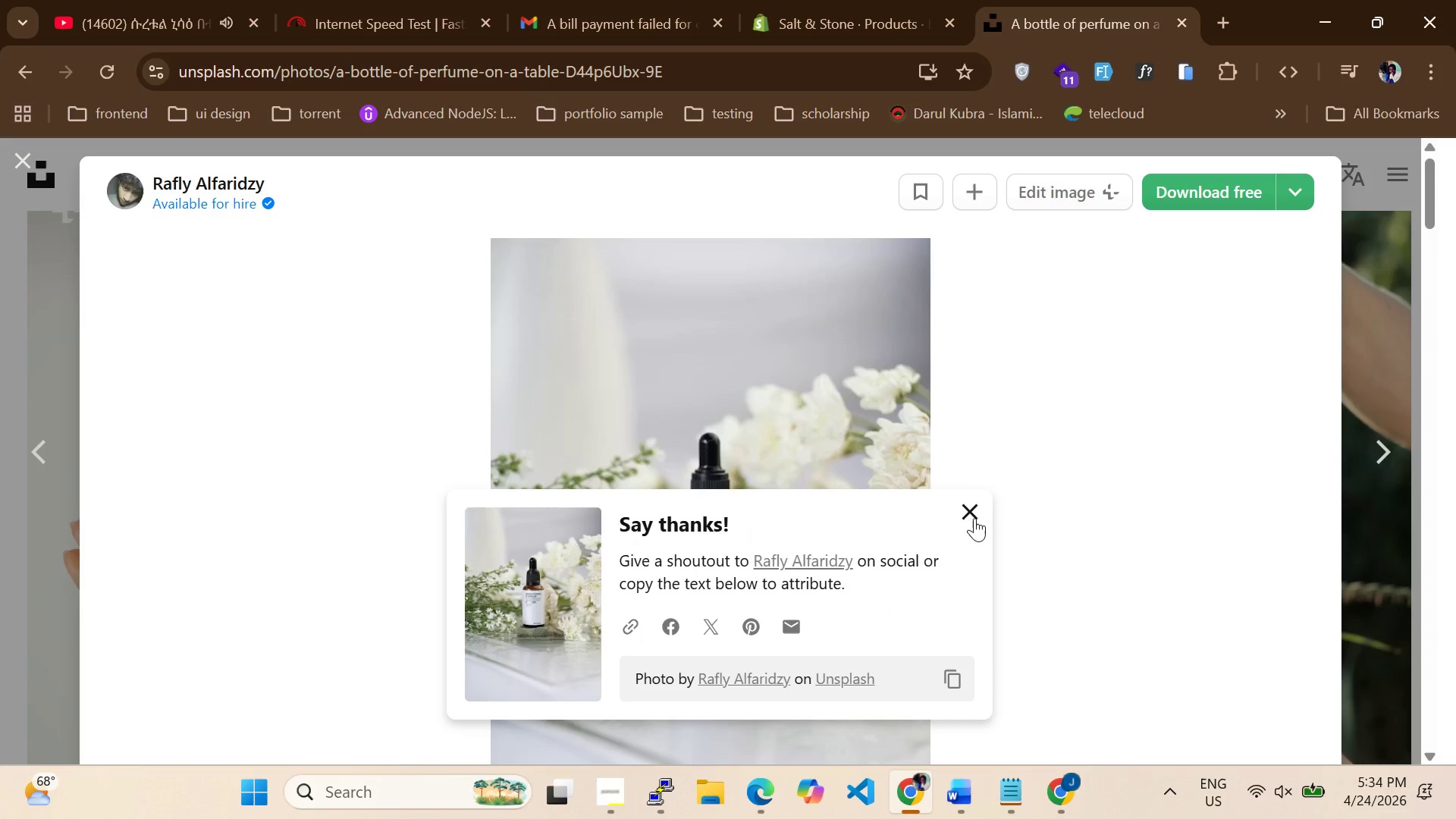 
left_click([978, 517])
 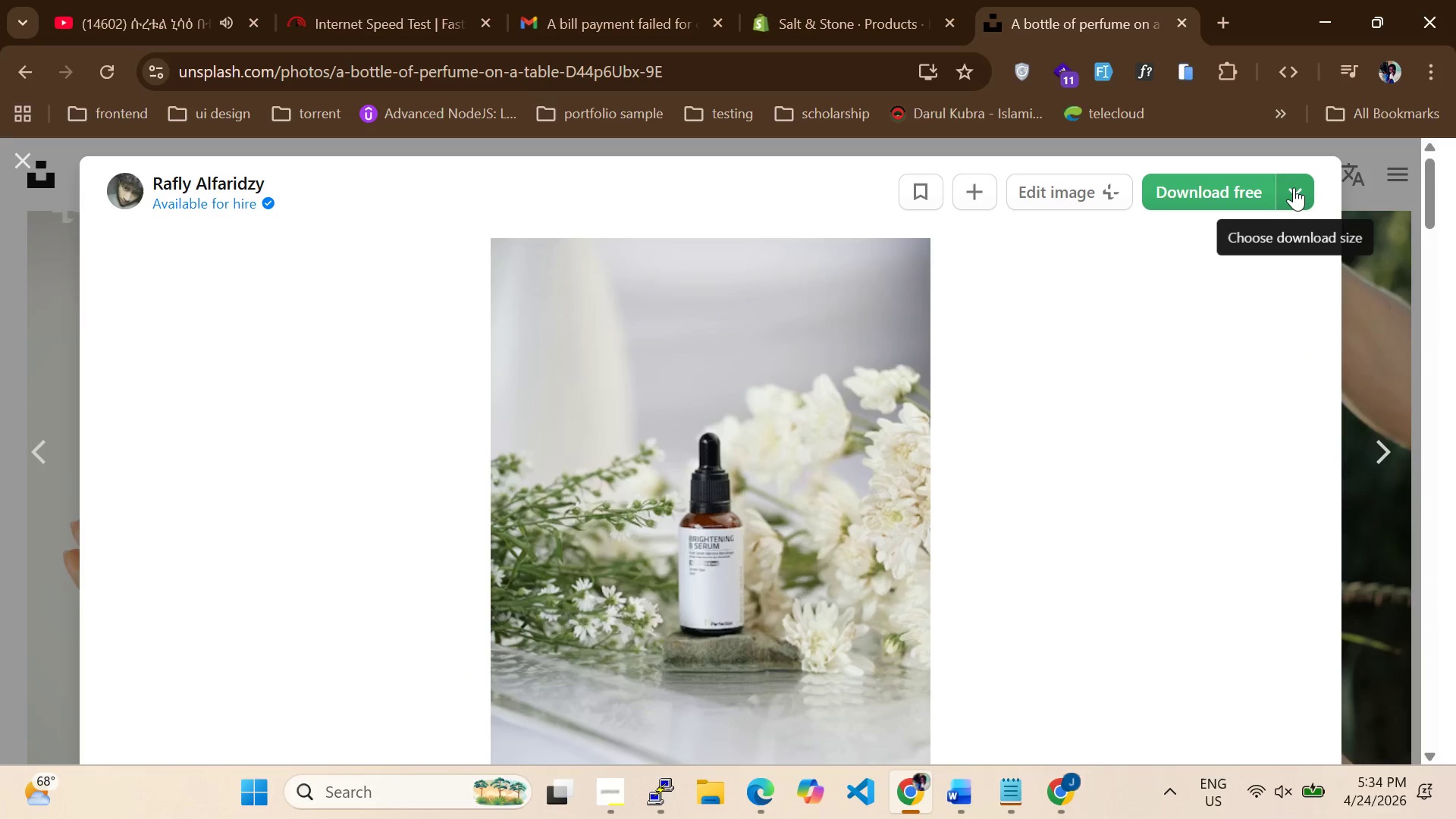 
left_click([1294, 187])
 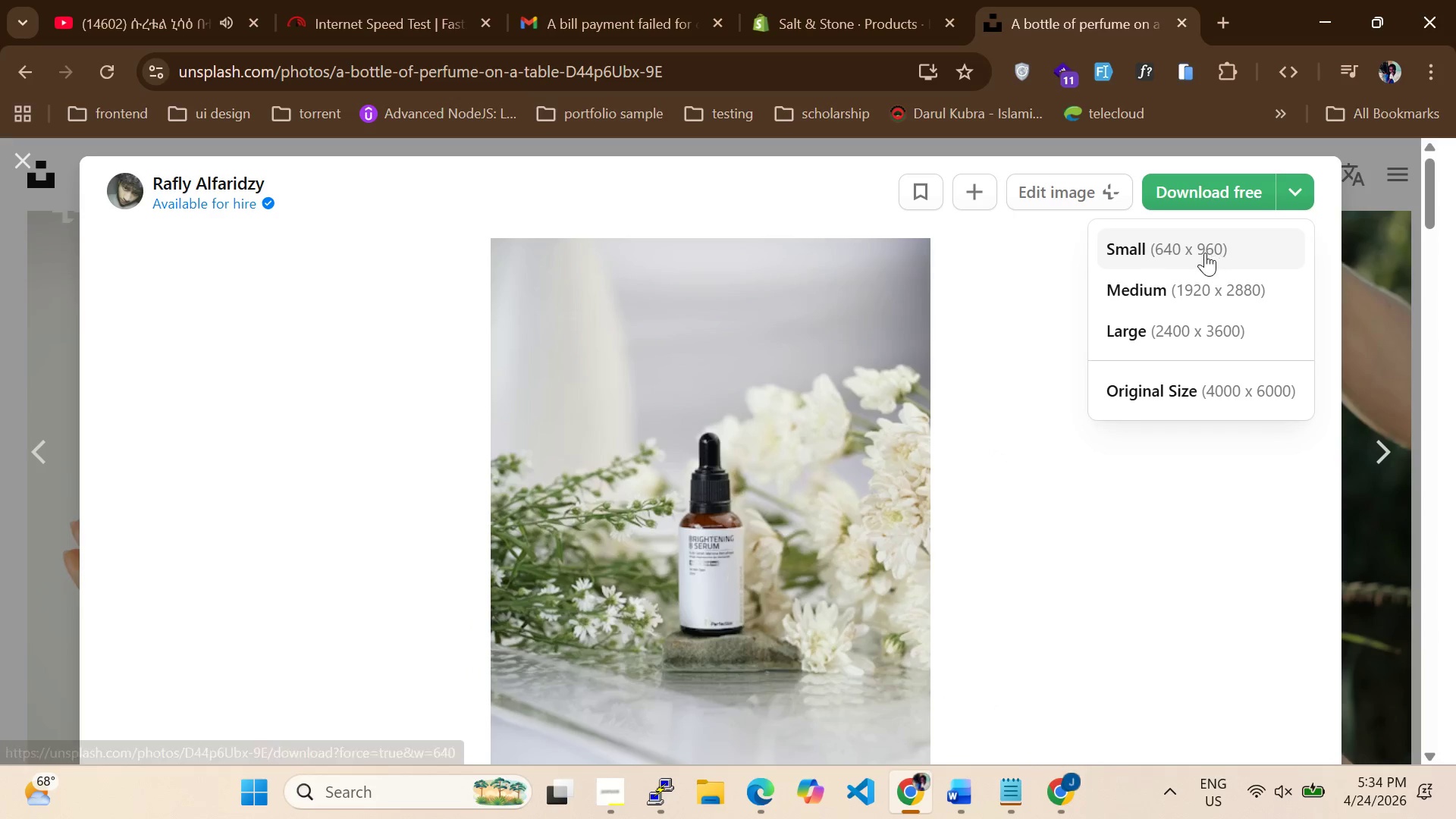 
left_click([1205, 253])
 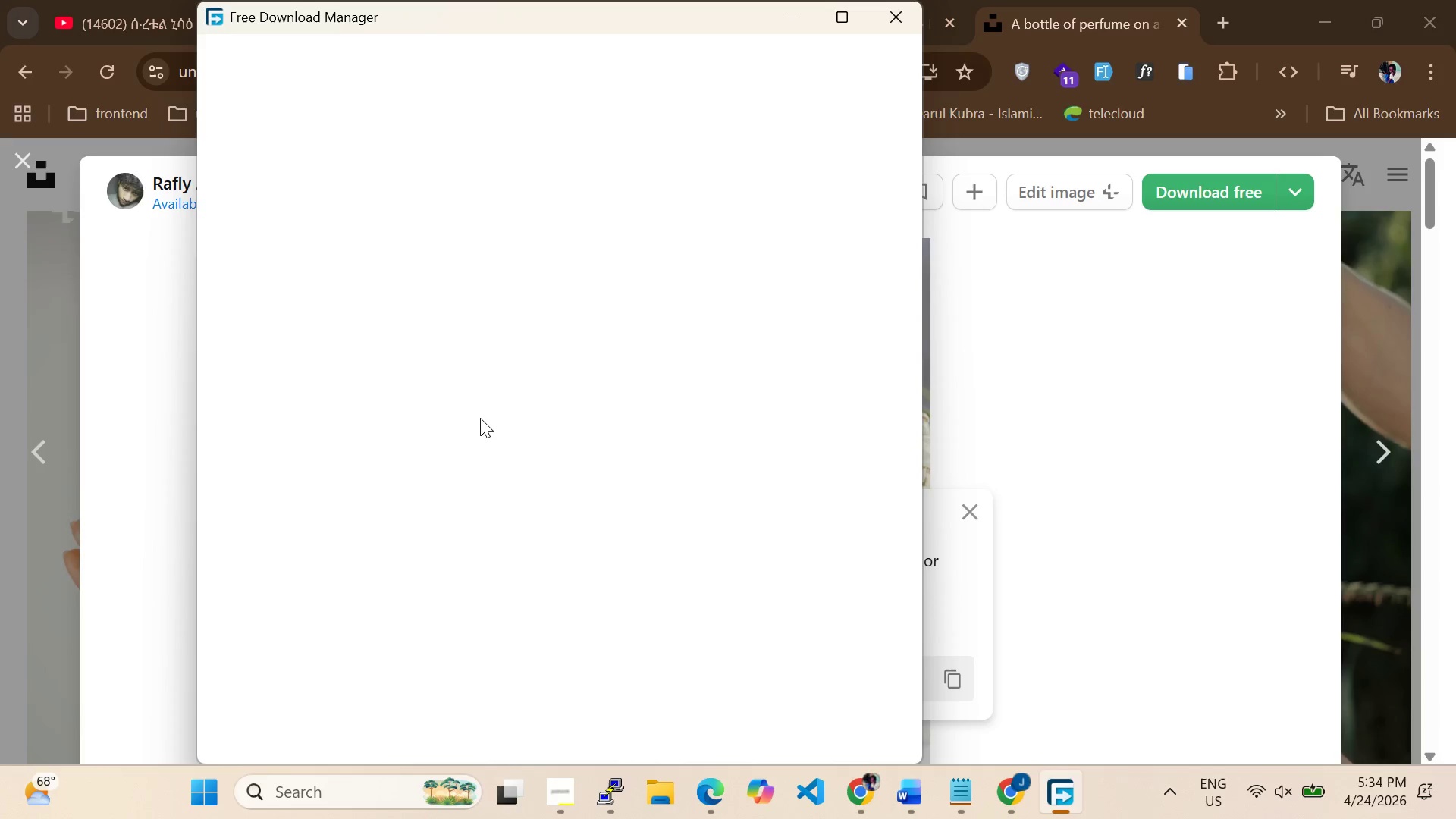 
mouse_move([510, 295])
 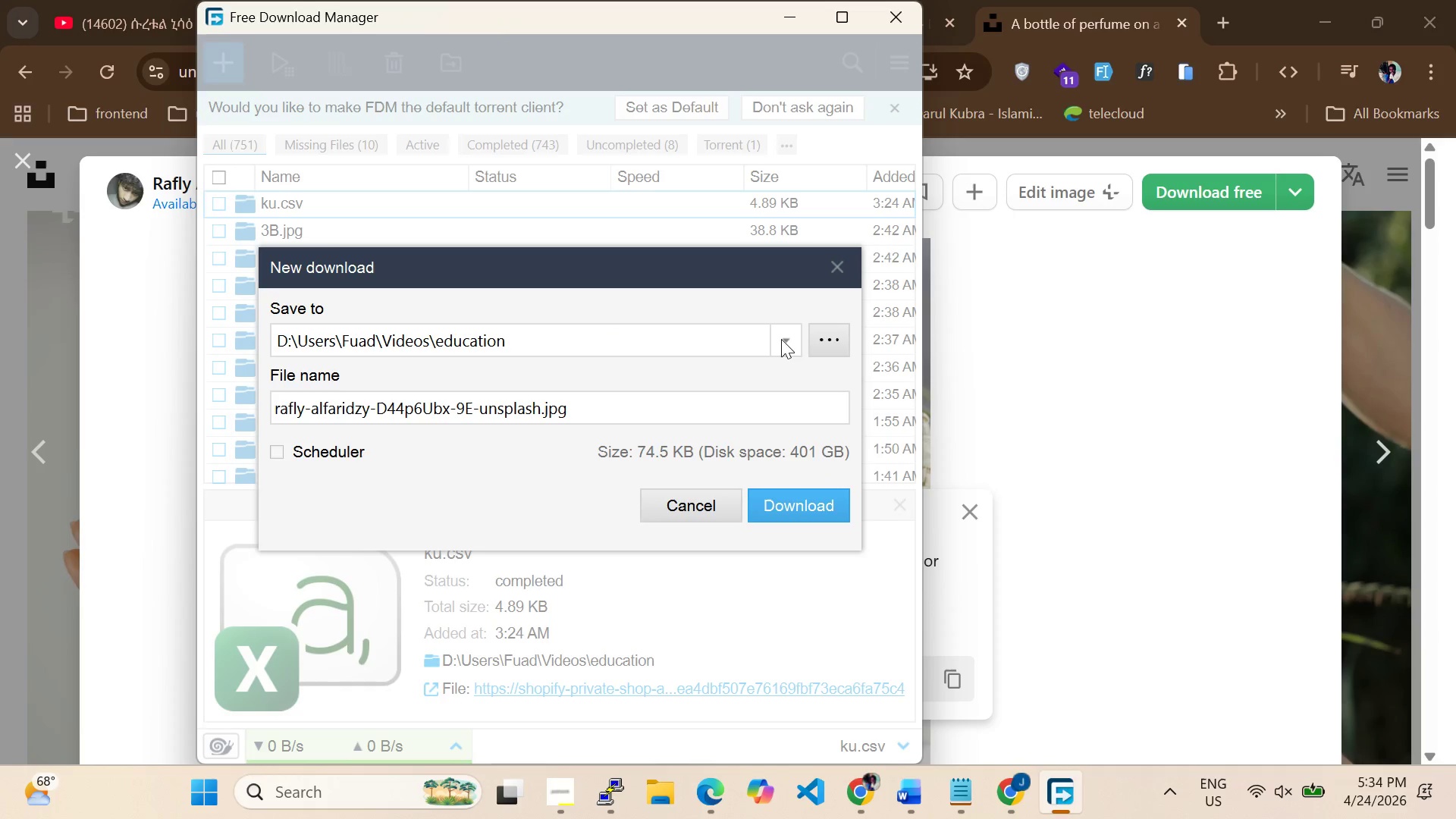 
left_click([800, 335])
 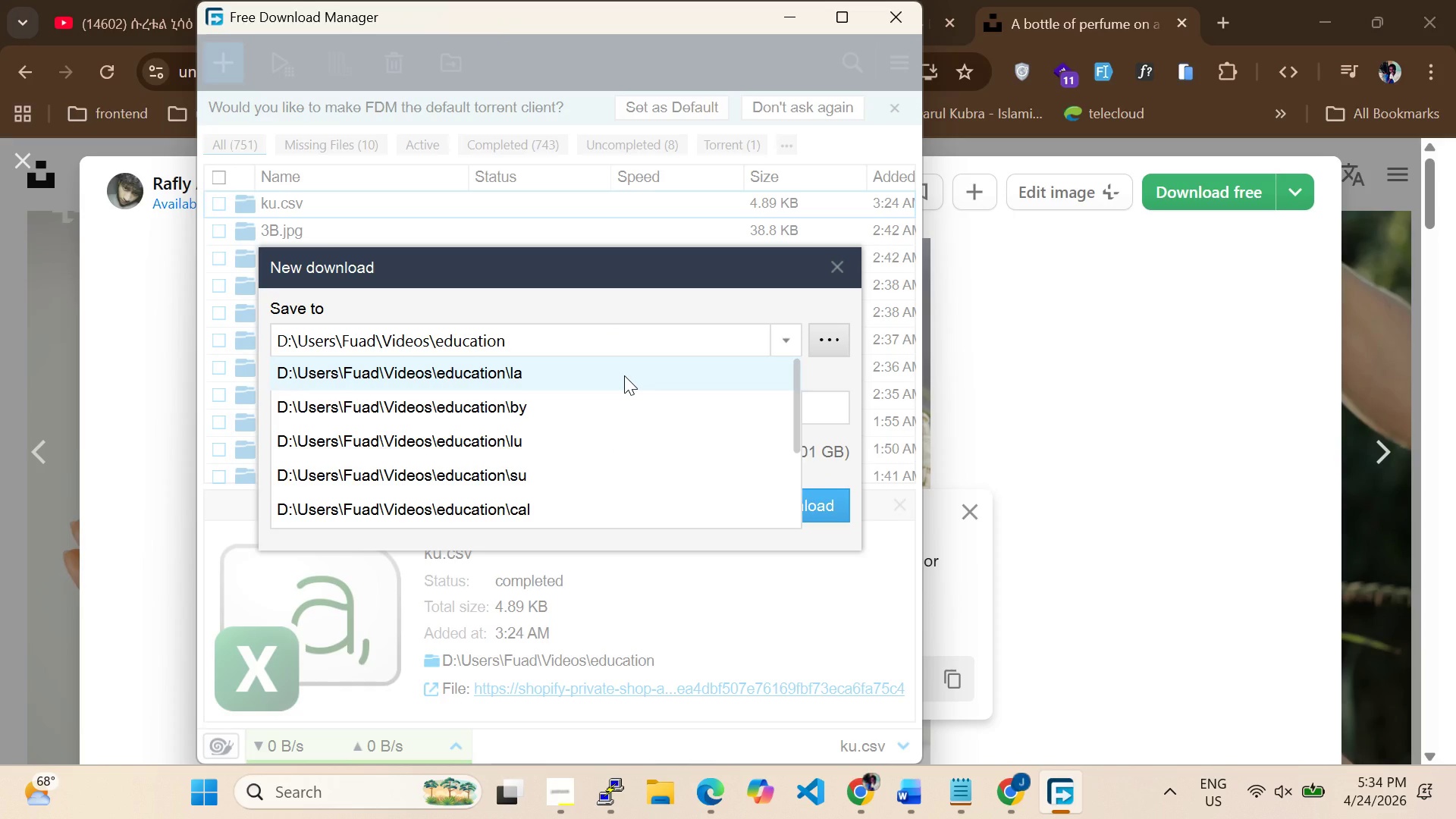 
left_click([624, 375])
 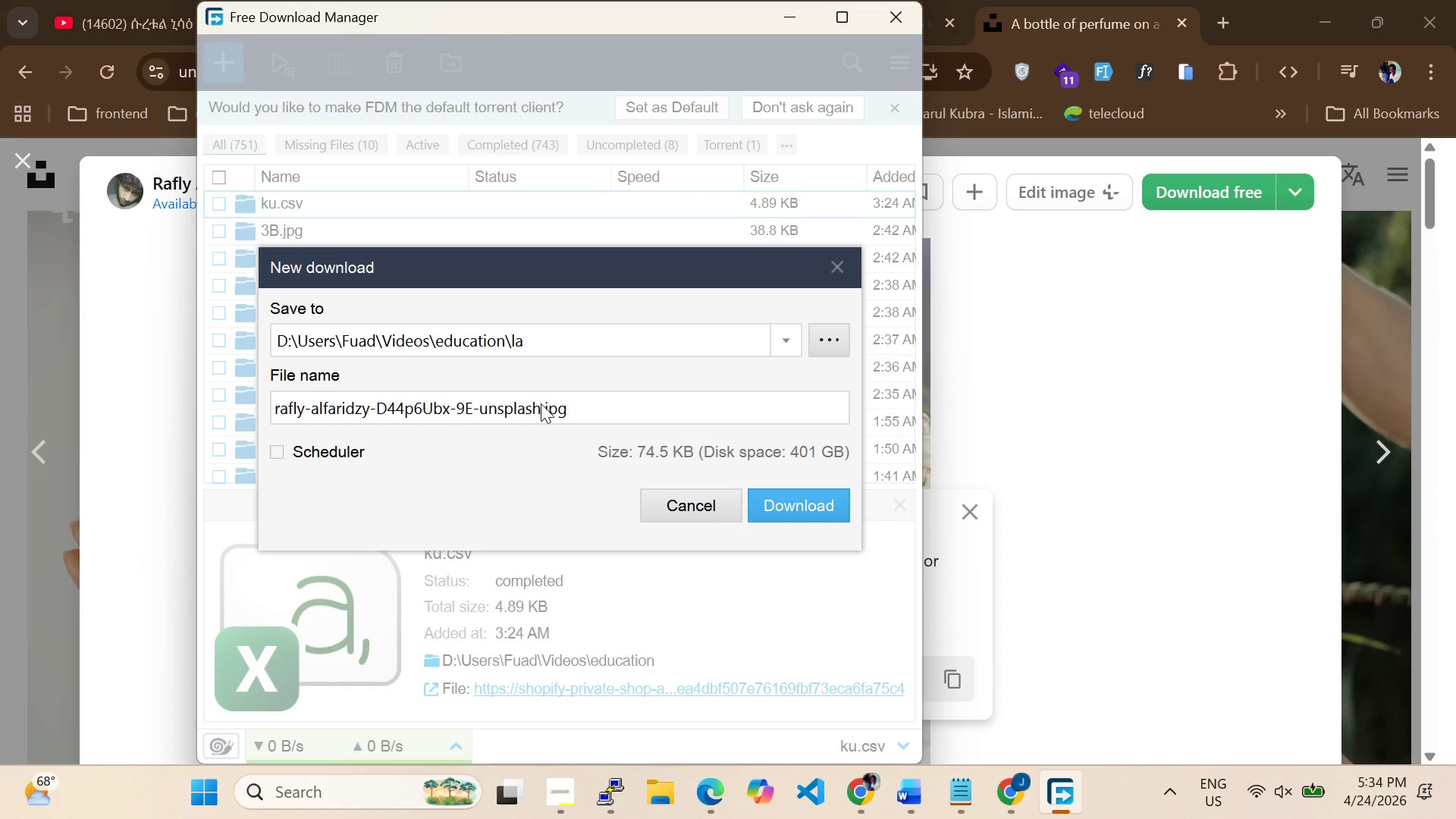 
left_click_drag(start_coordinate=[541, 403], to_coordinate=[59, 394])
 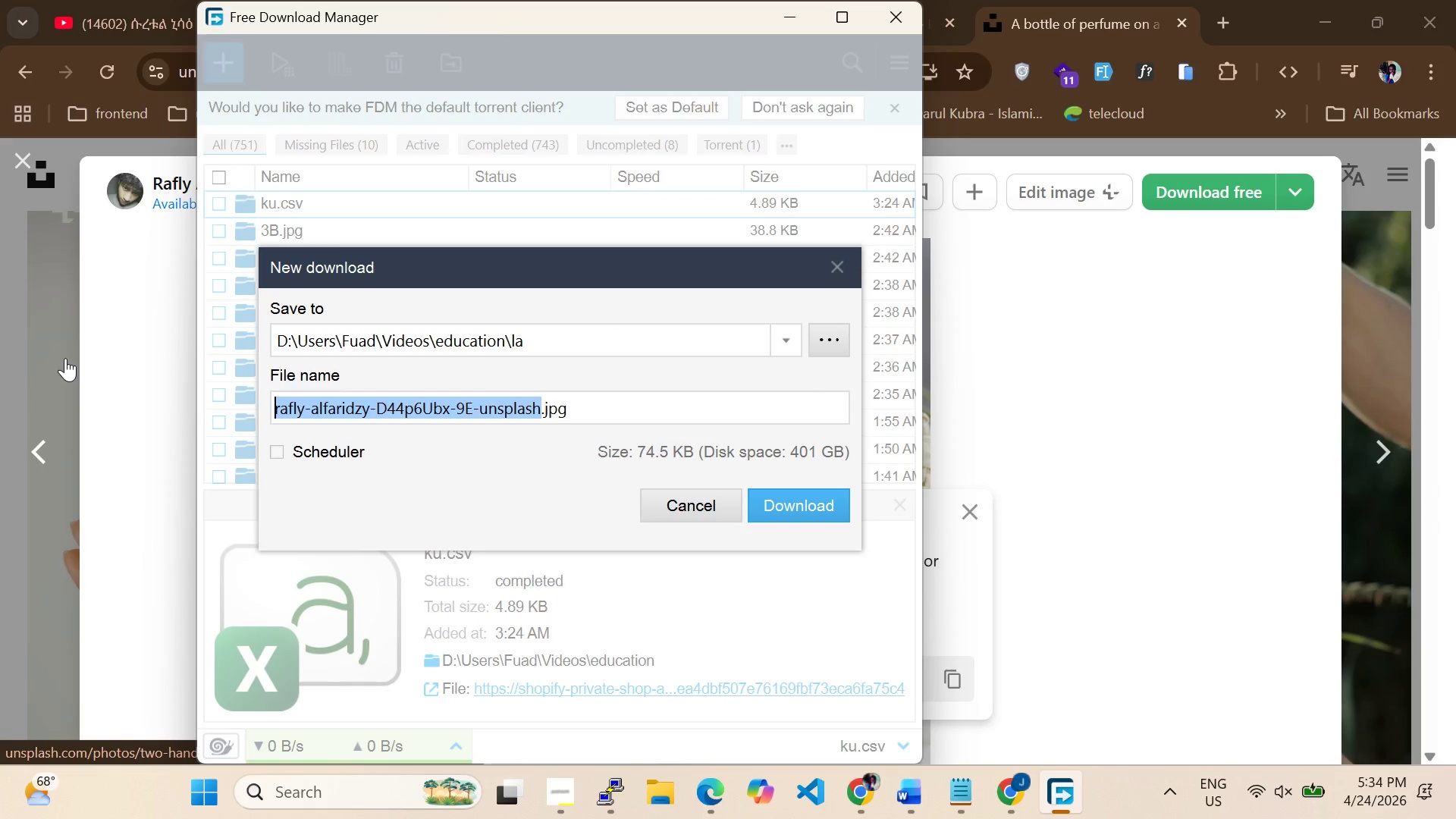 
type(aa)
 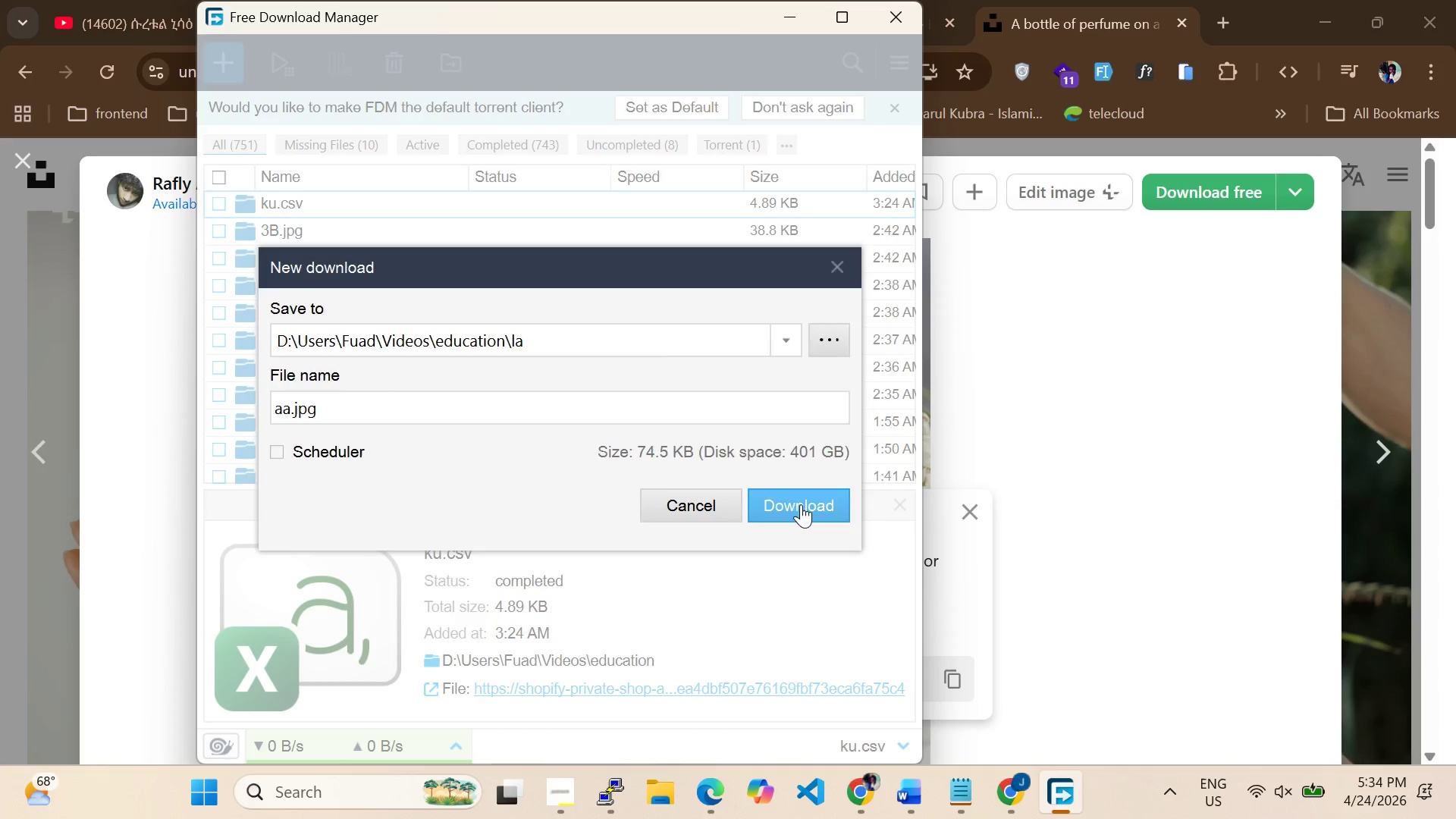 
double_click([1103, 445])
 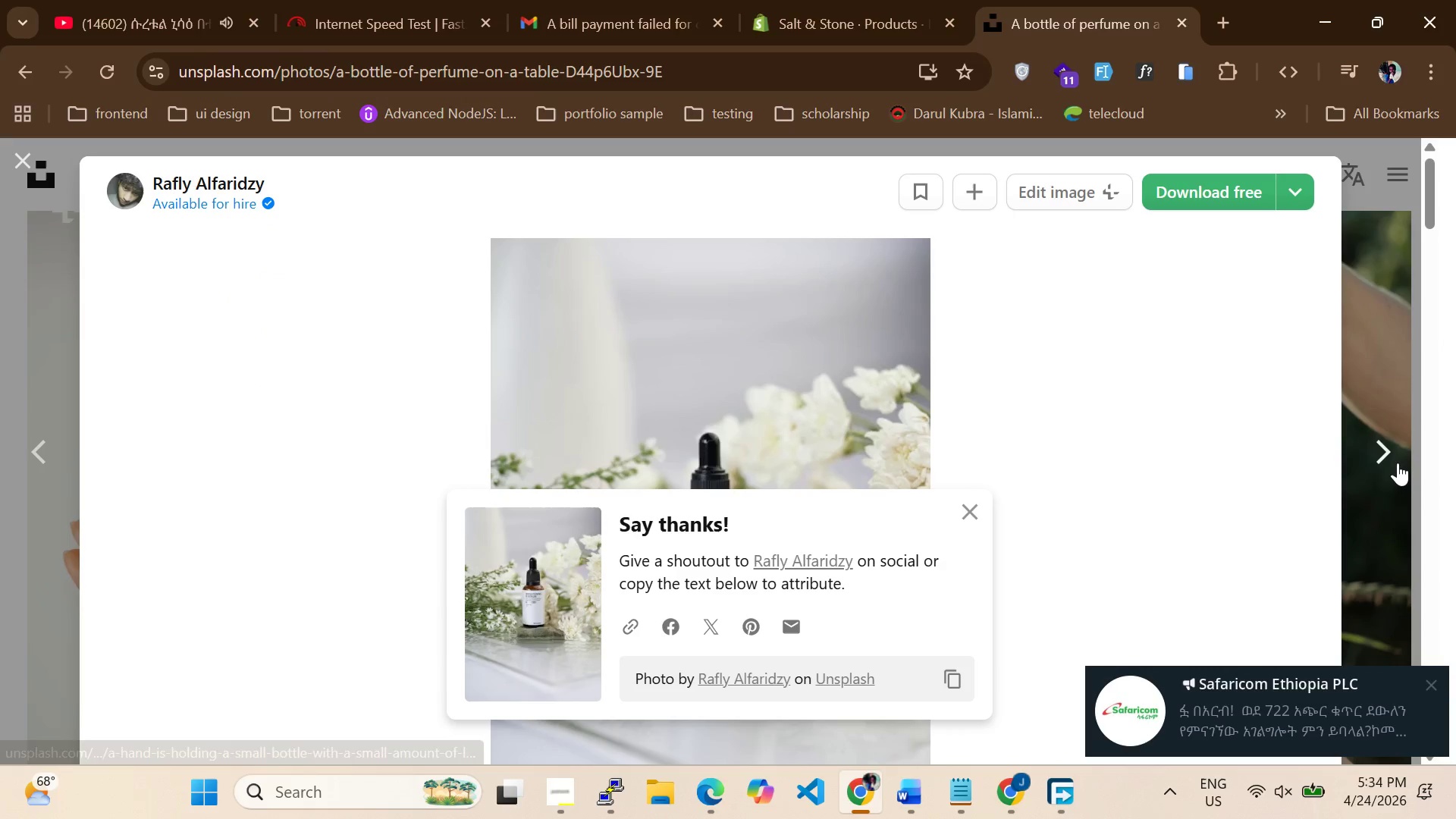 
left_click_drag(start_coordinate=[1400, 459], to_coordinate=[1395, 453])
 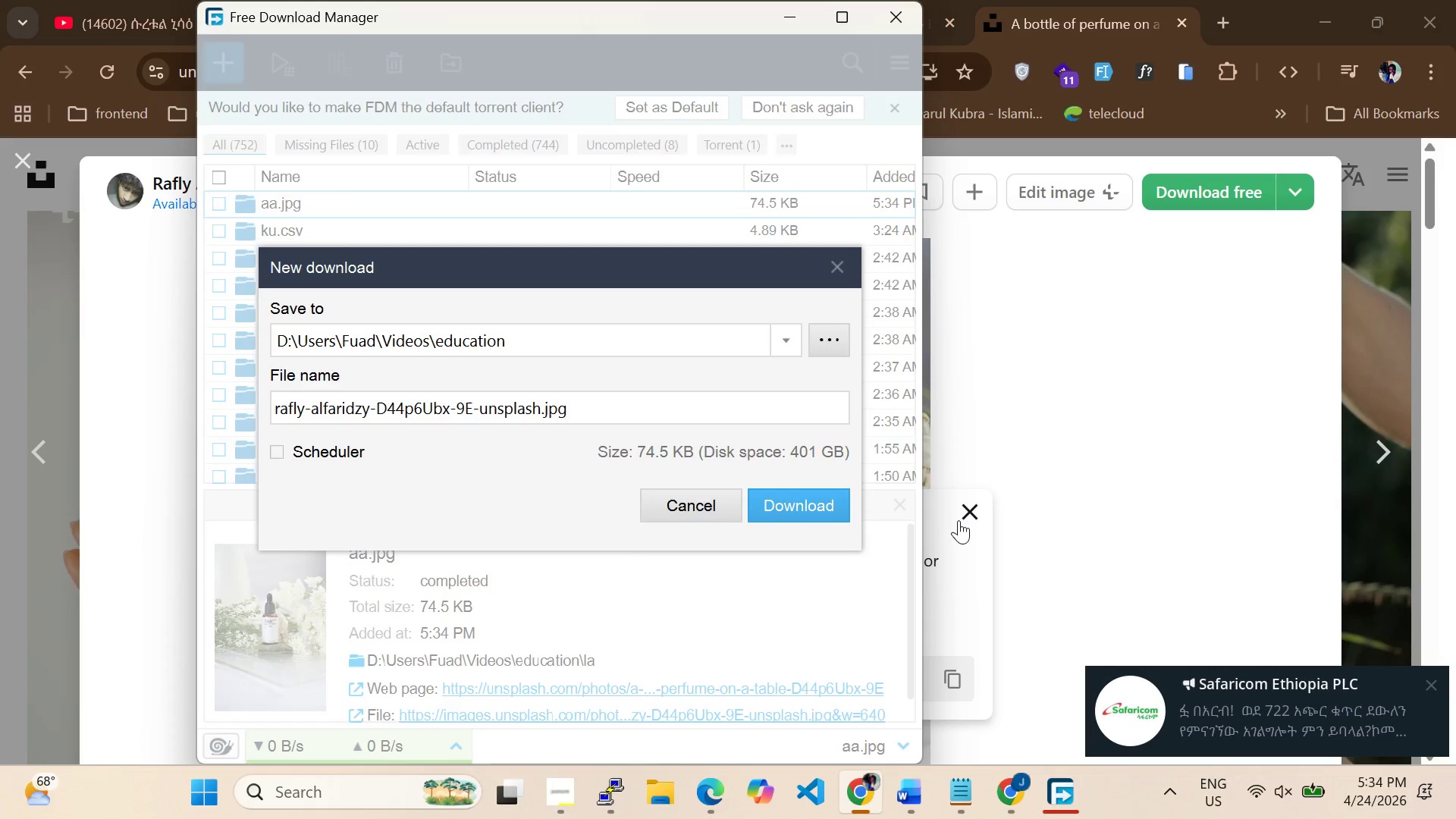 
left_click([969, 508])
 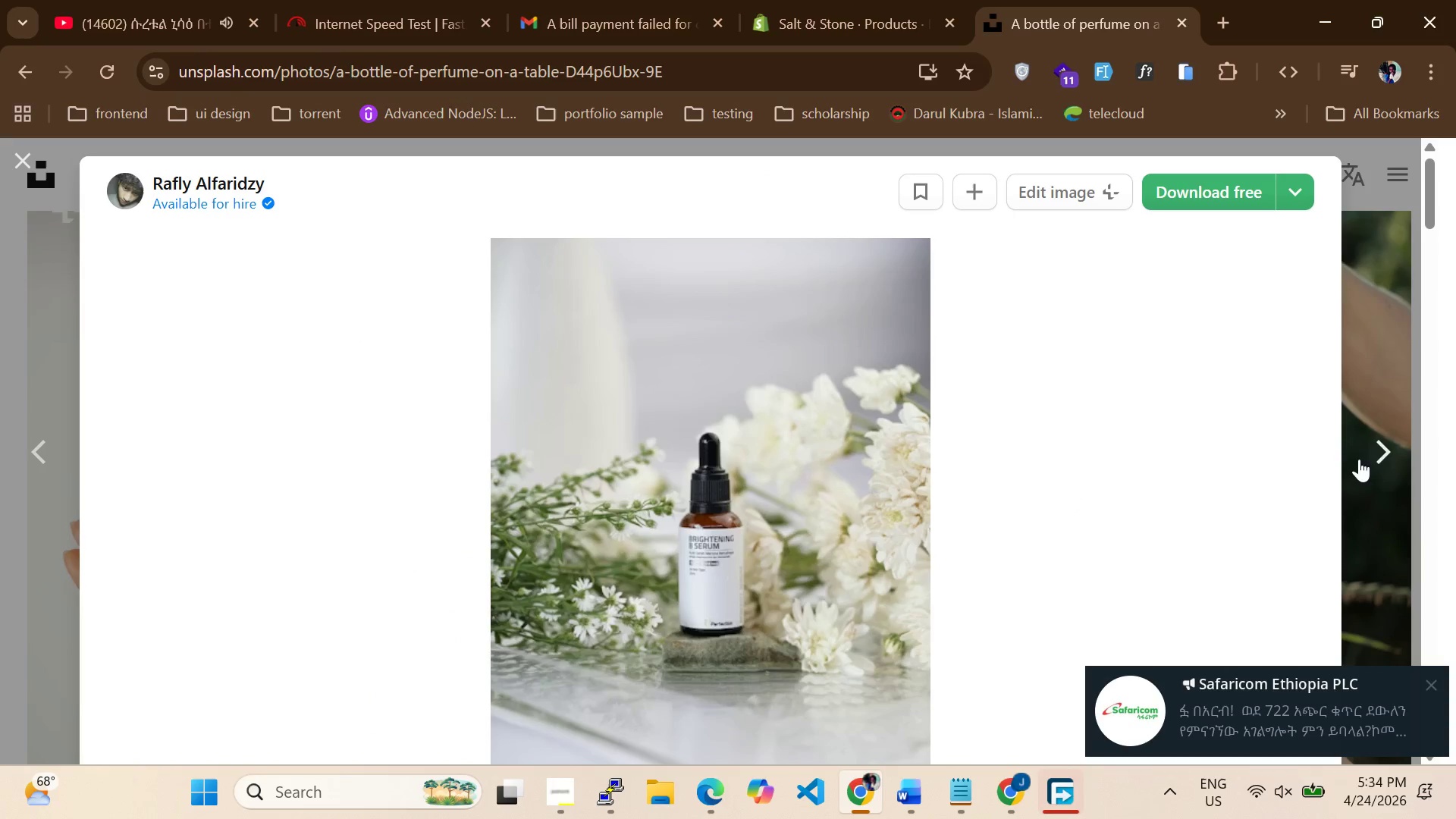 
left_click([1382, 448])
 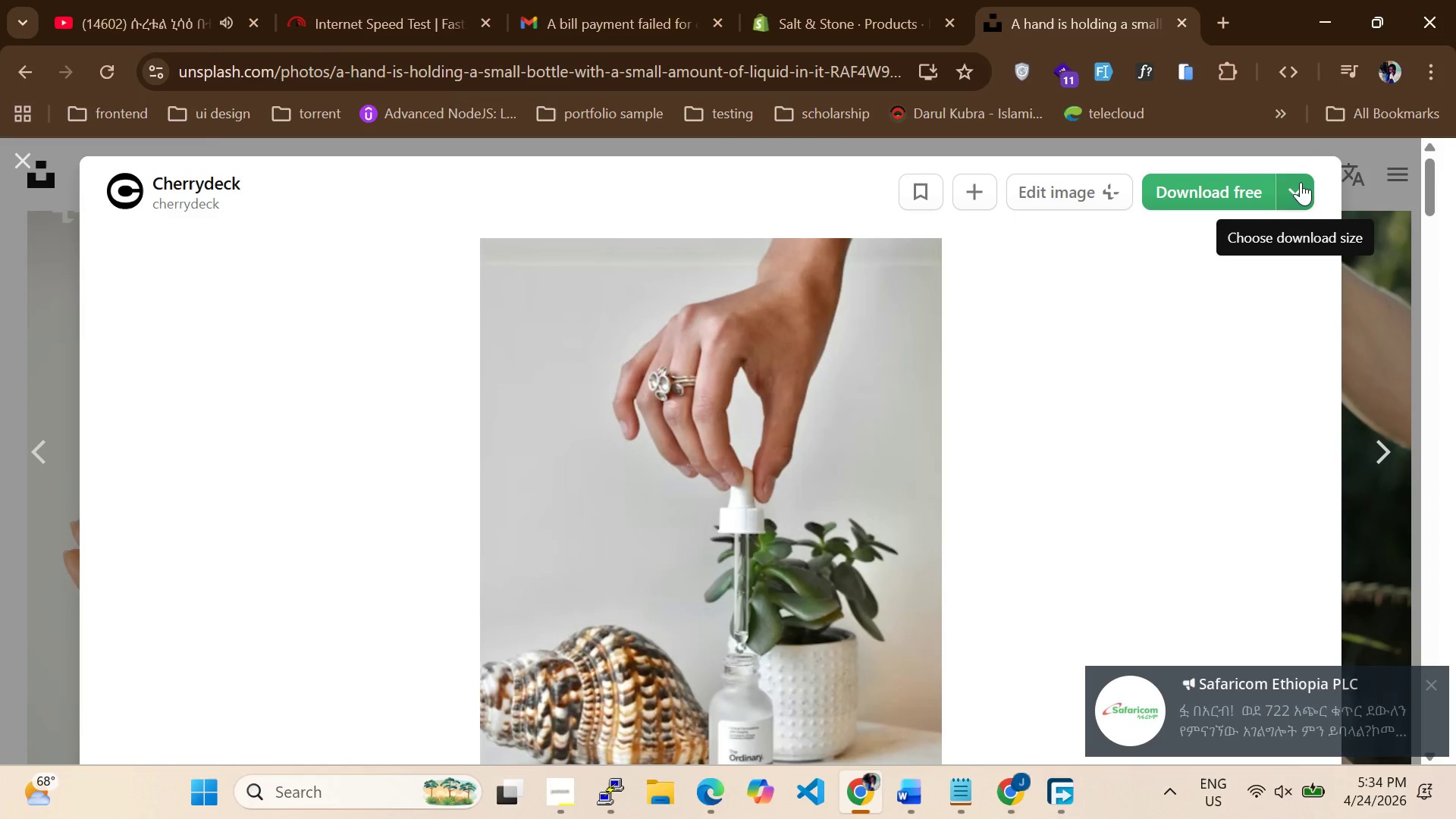 
left_click([1302, 182])
 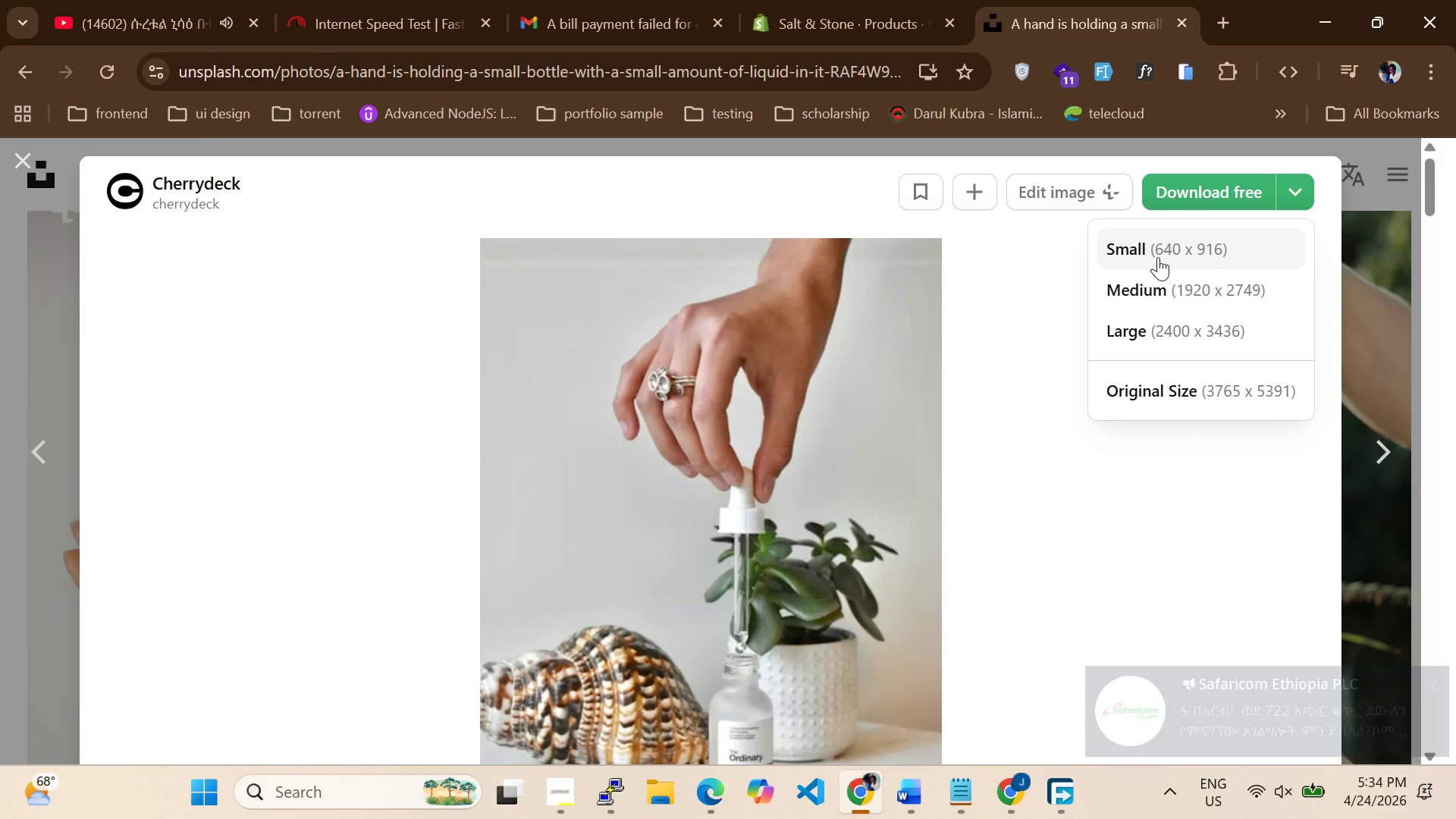 
left_click([1158, 257])
 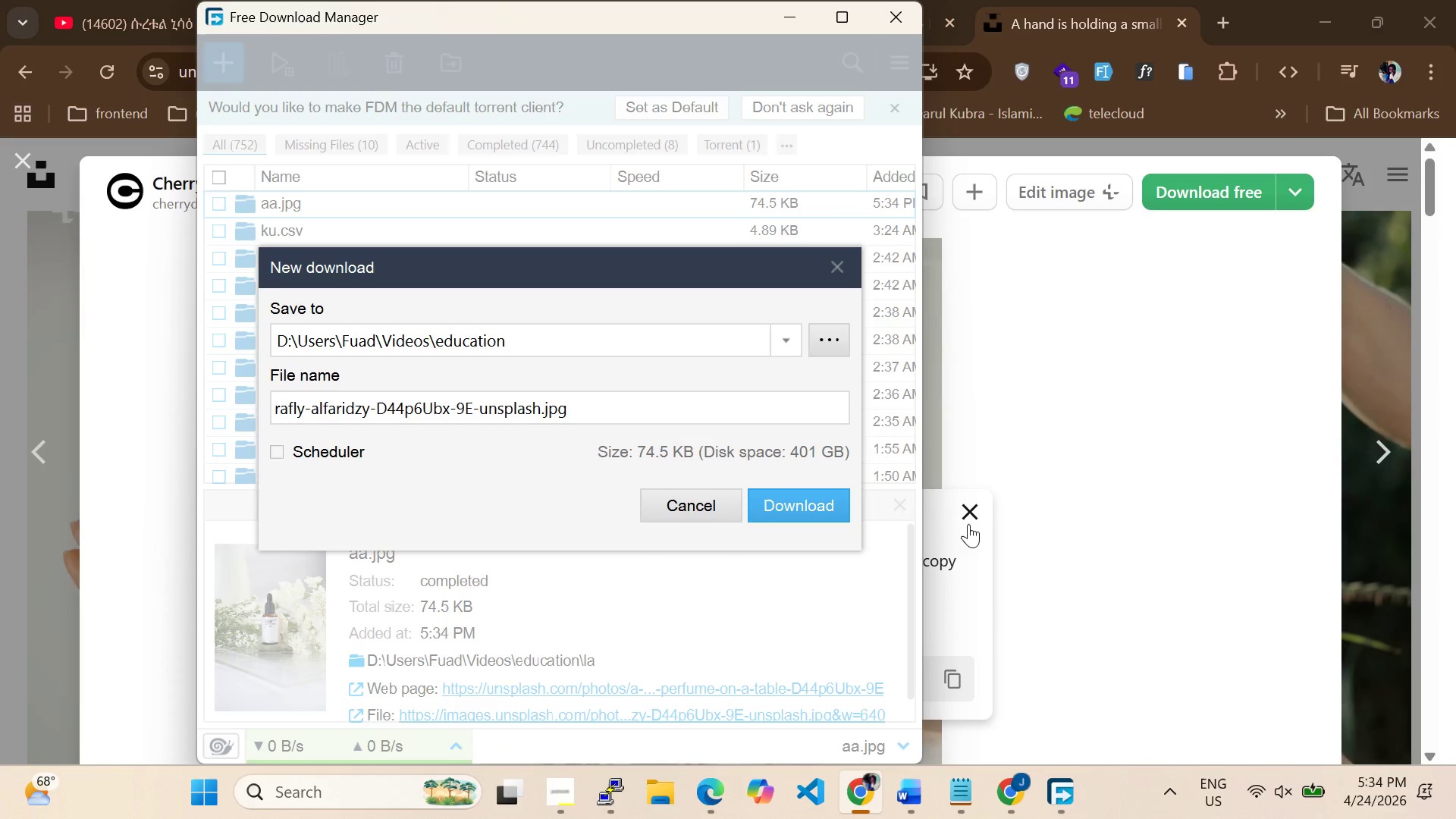 
left_click([969, 513])
 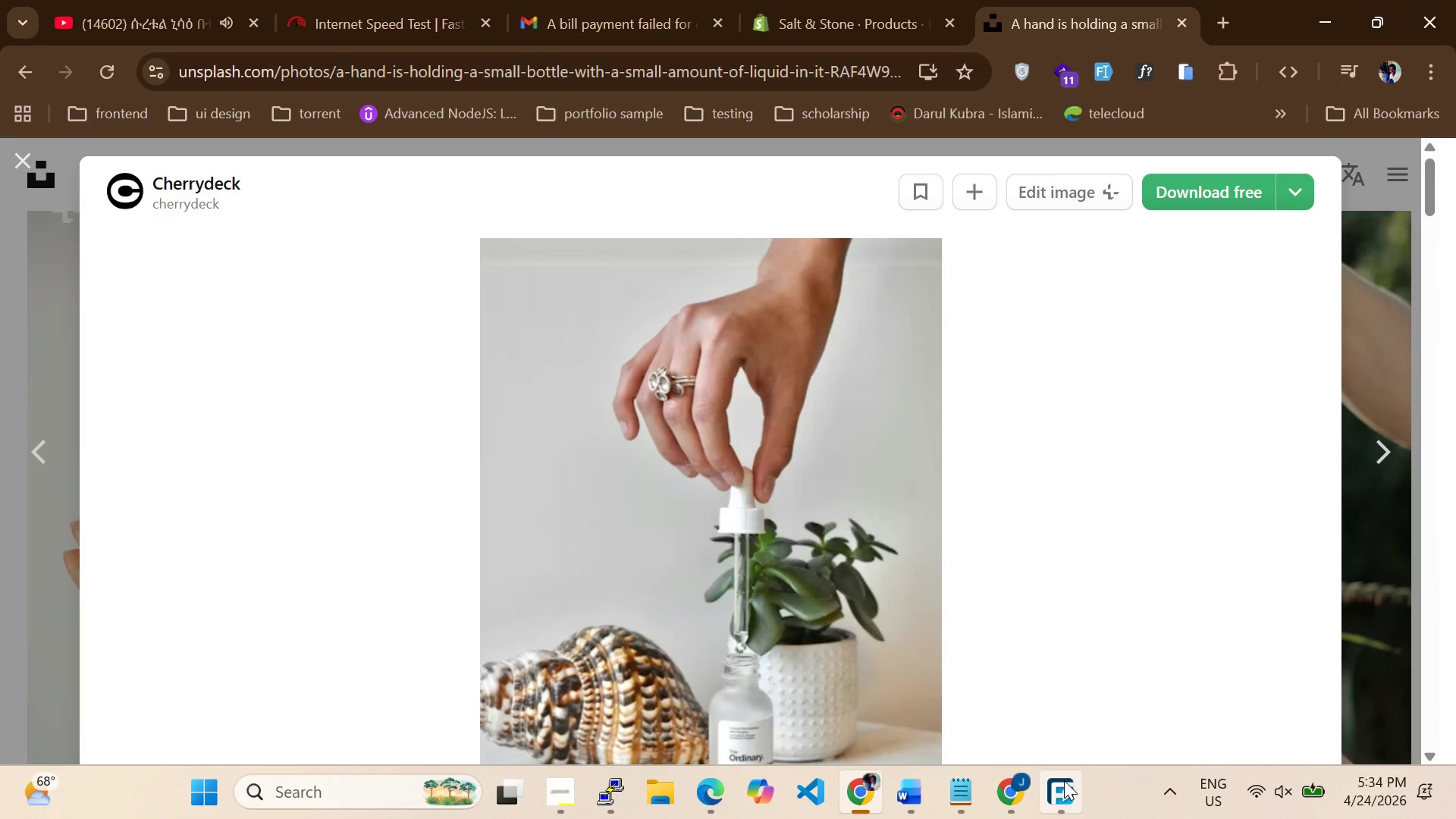 
left_click([1065, 771])
 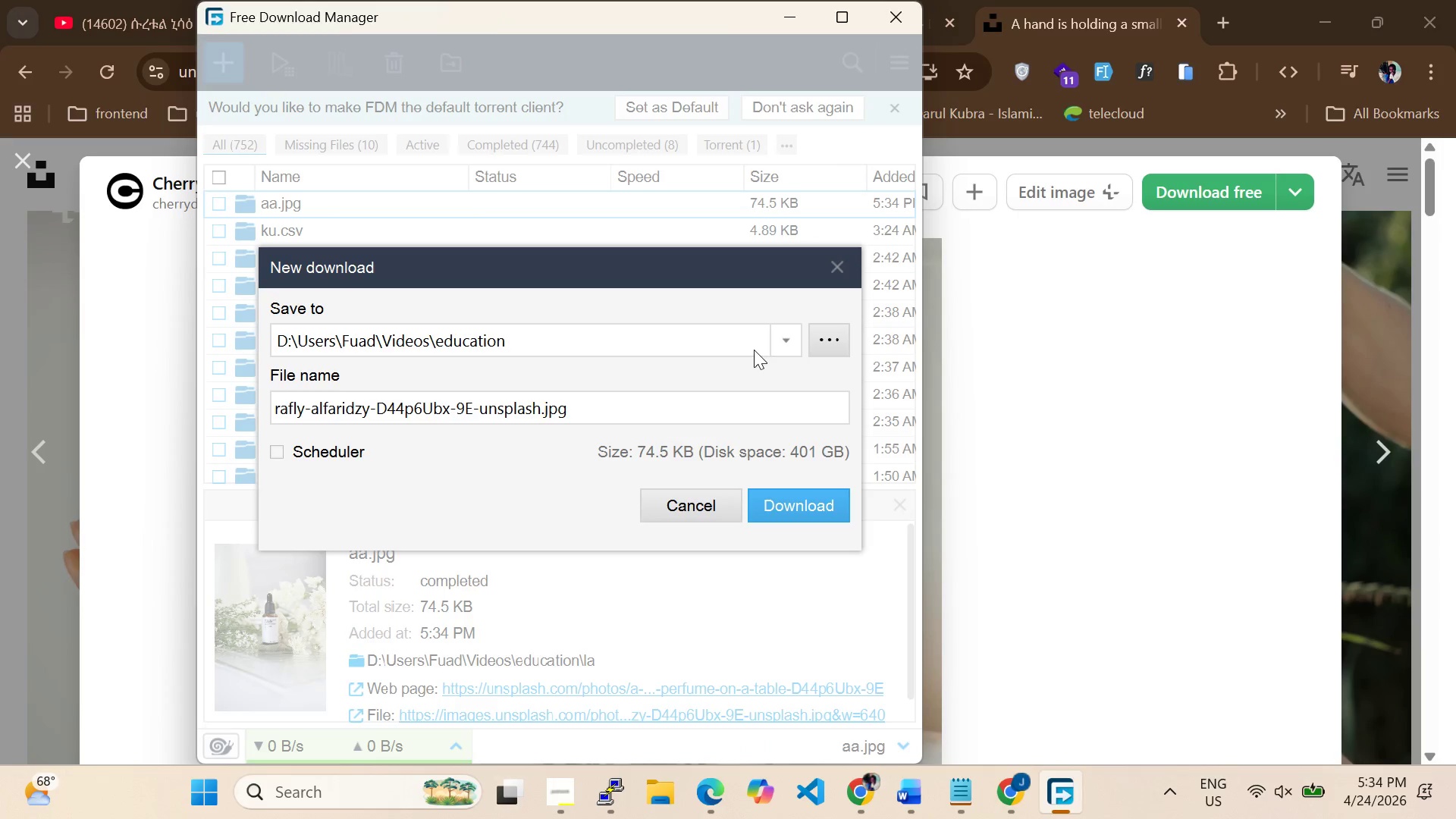 
left_click([781, 334])
 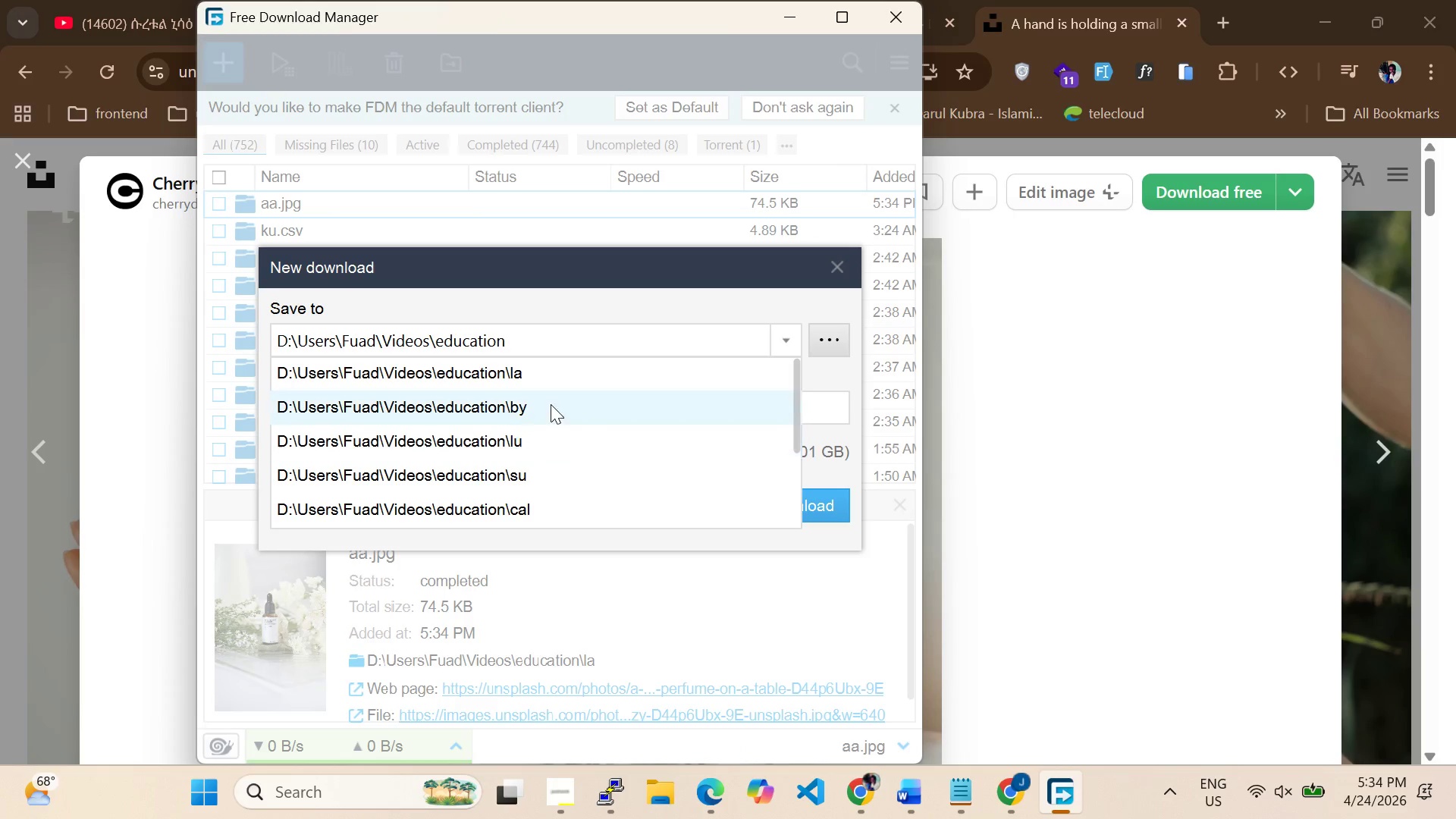 
left_click([548, 378])
 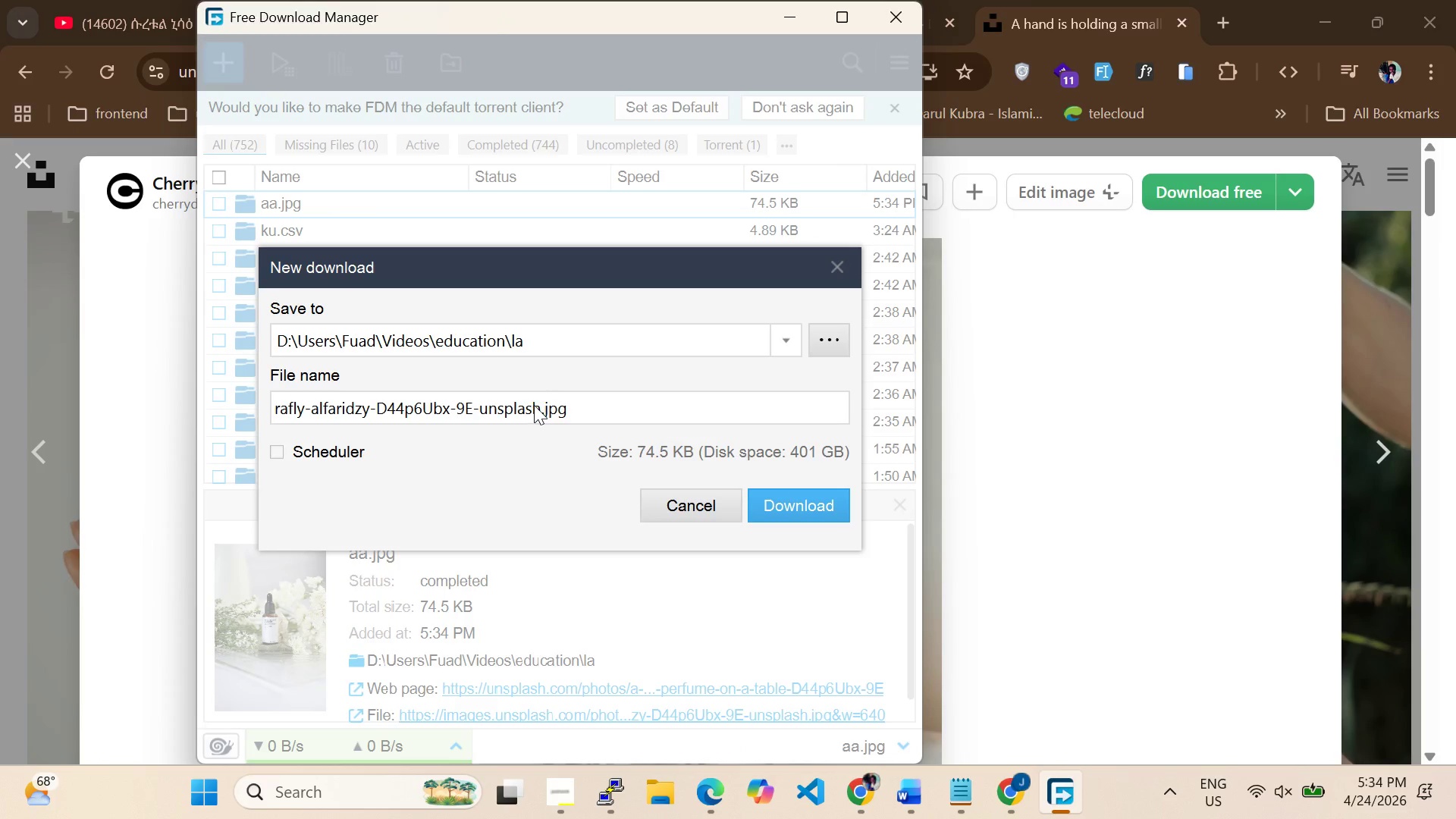 
left_click_drag(start_coordinate=[536, 405], to_coordinate=[193, 413])
 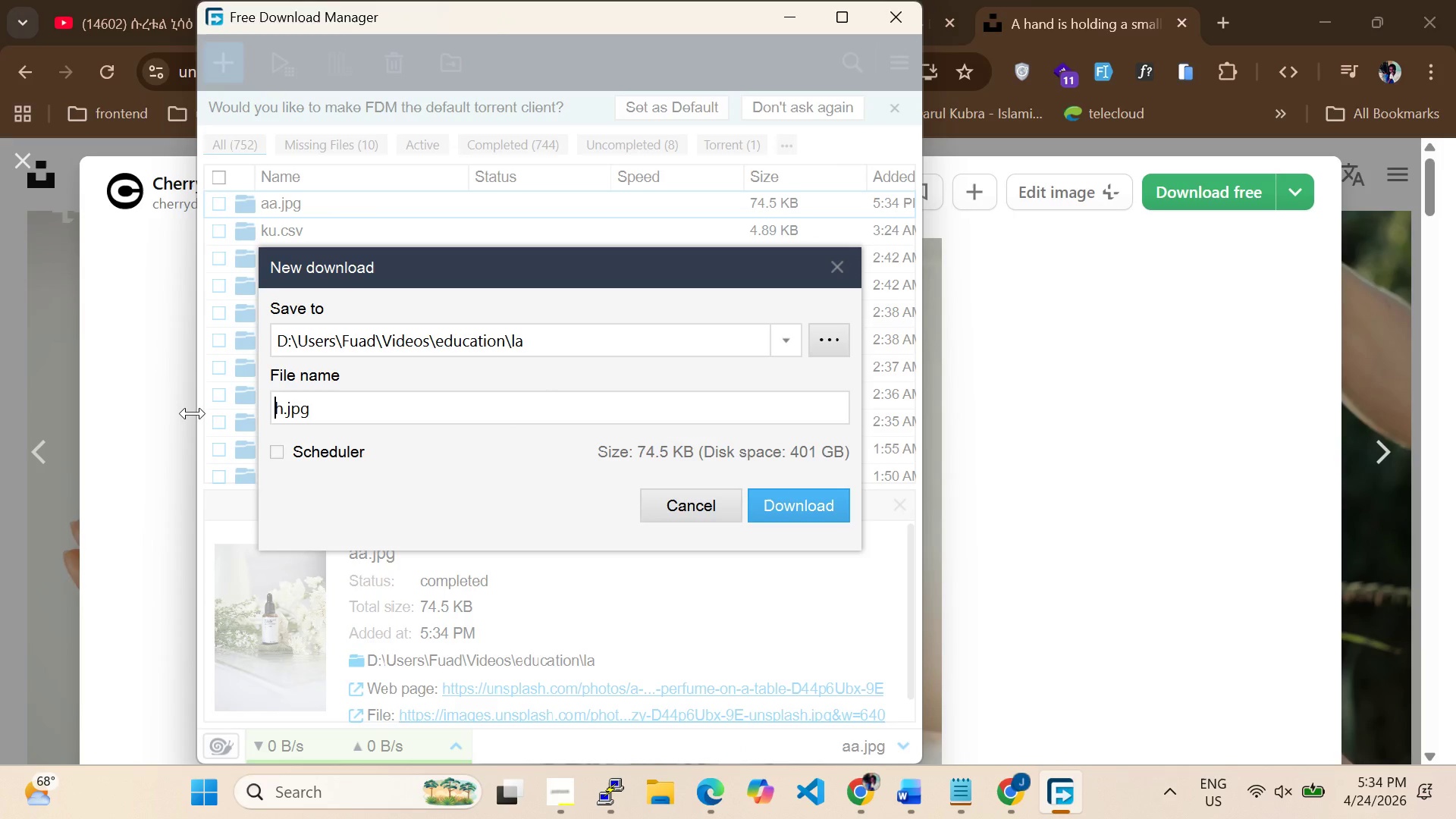 
key(Backspace)
type(bb)
 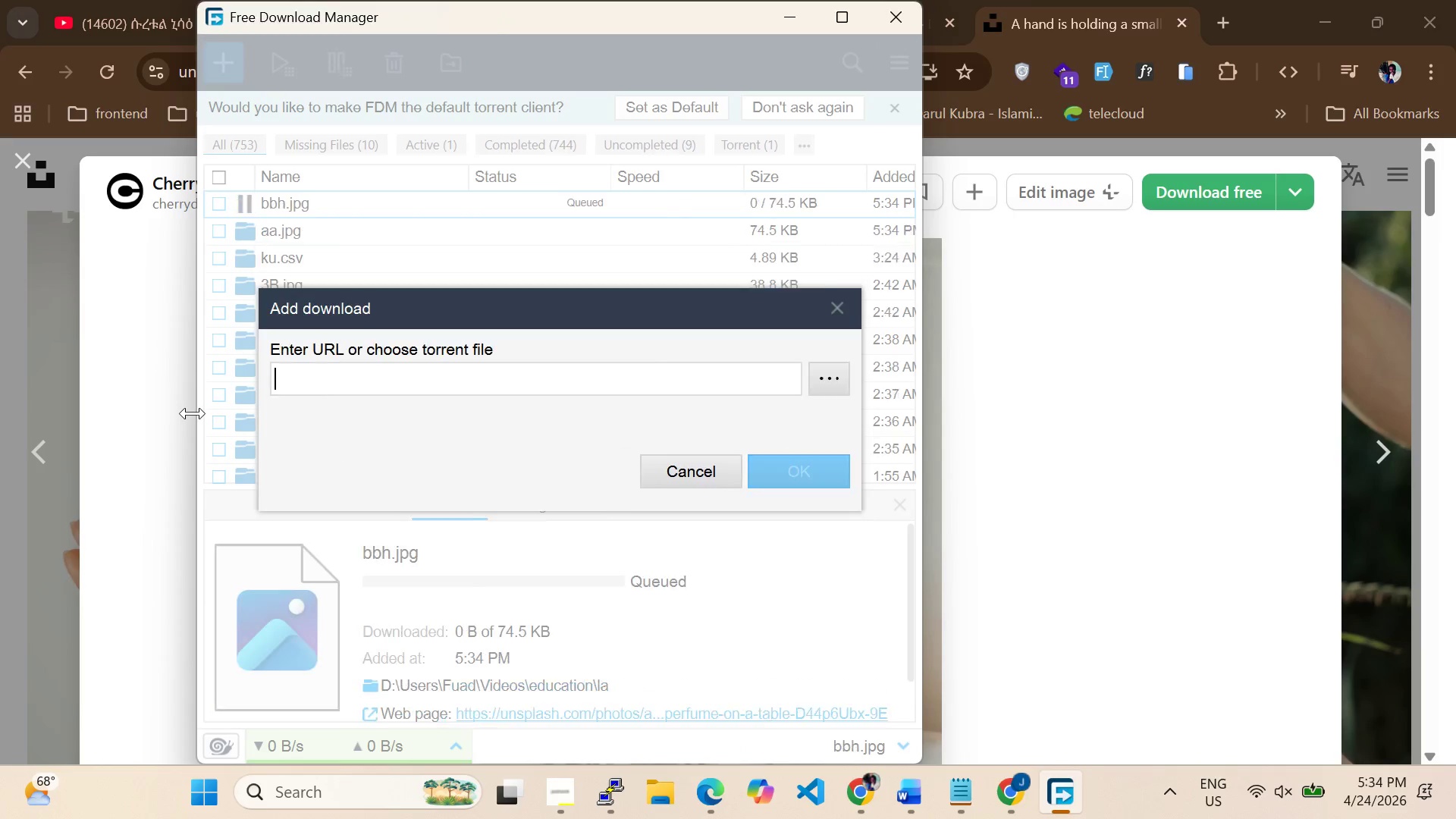 
key(Enter)
 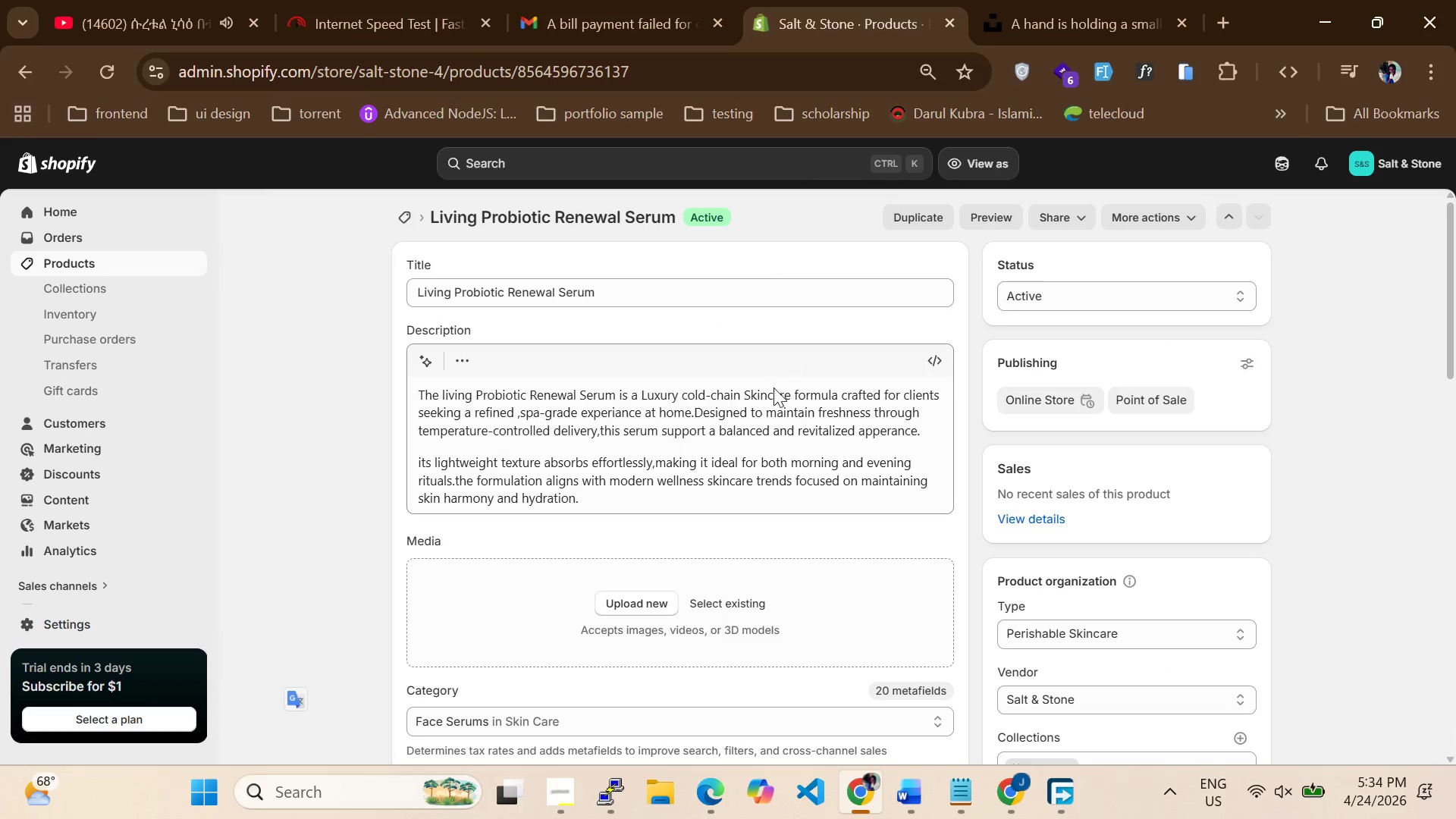 
scroll: coordinate [599, 510], scroll_direction: down, amount: 9.0
 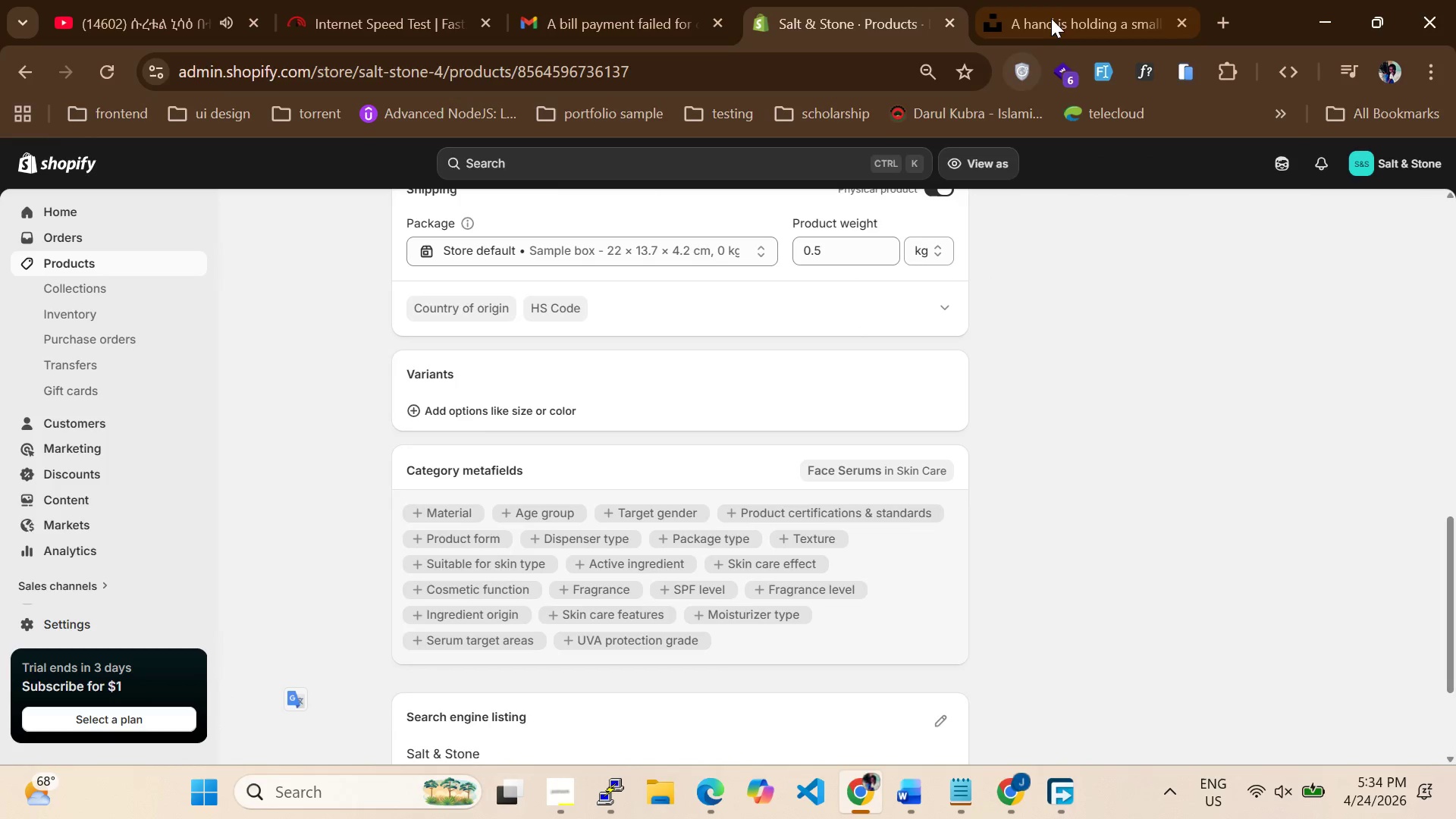 
left_click([1051, 14])
 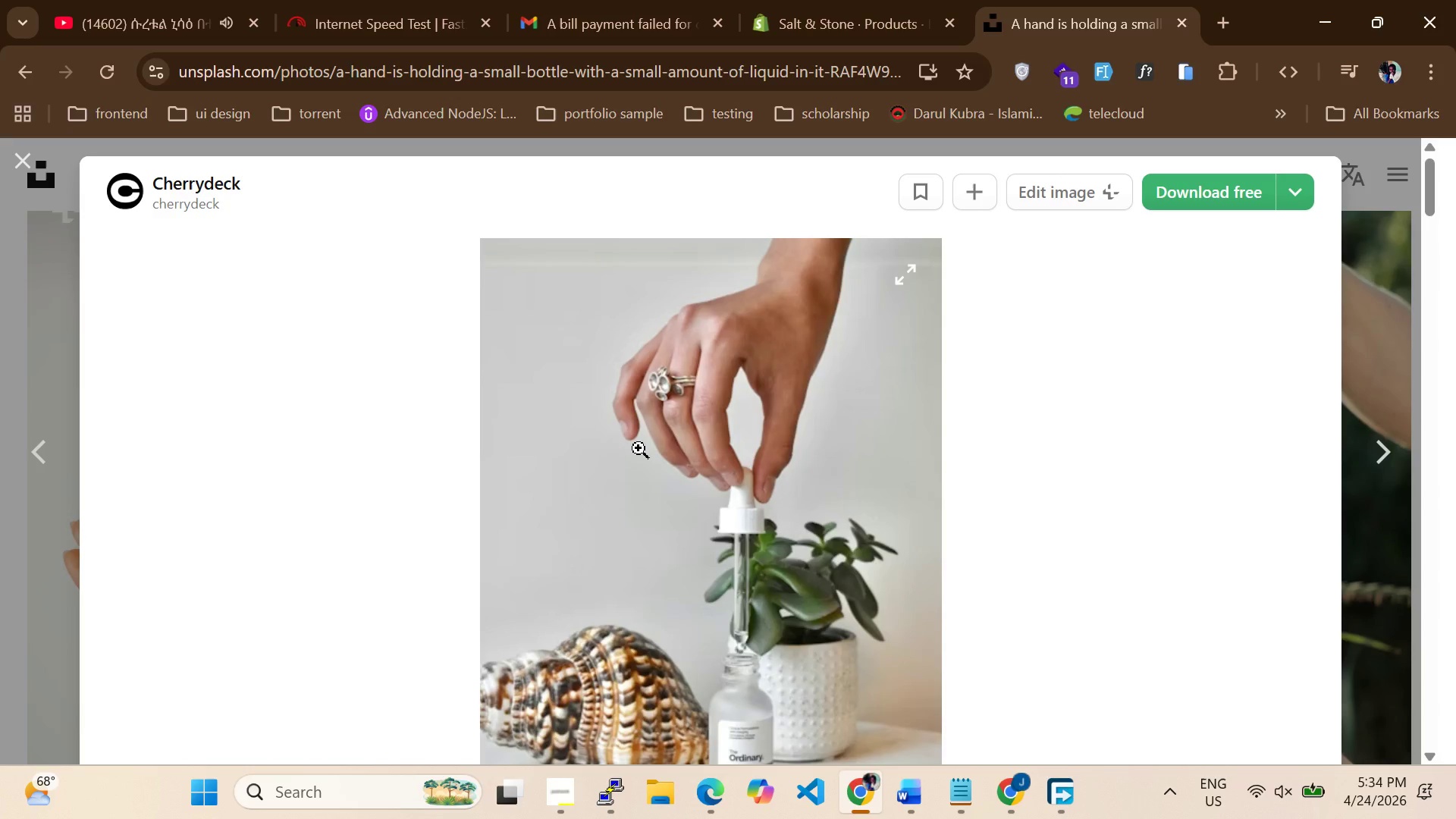 
scroll: coordinate [639, 448], scroll_direction: up, amount: 4.0
 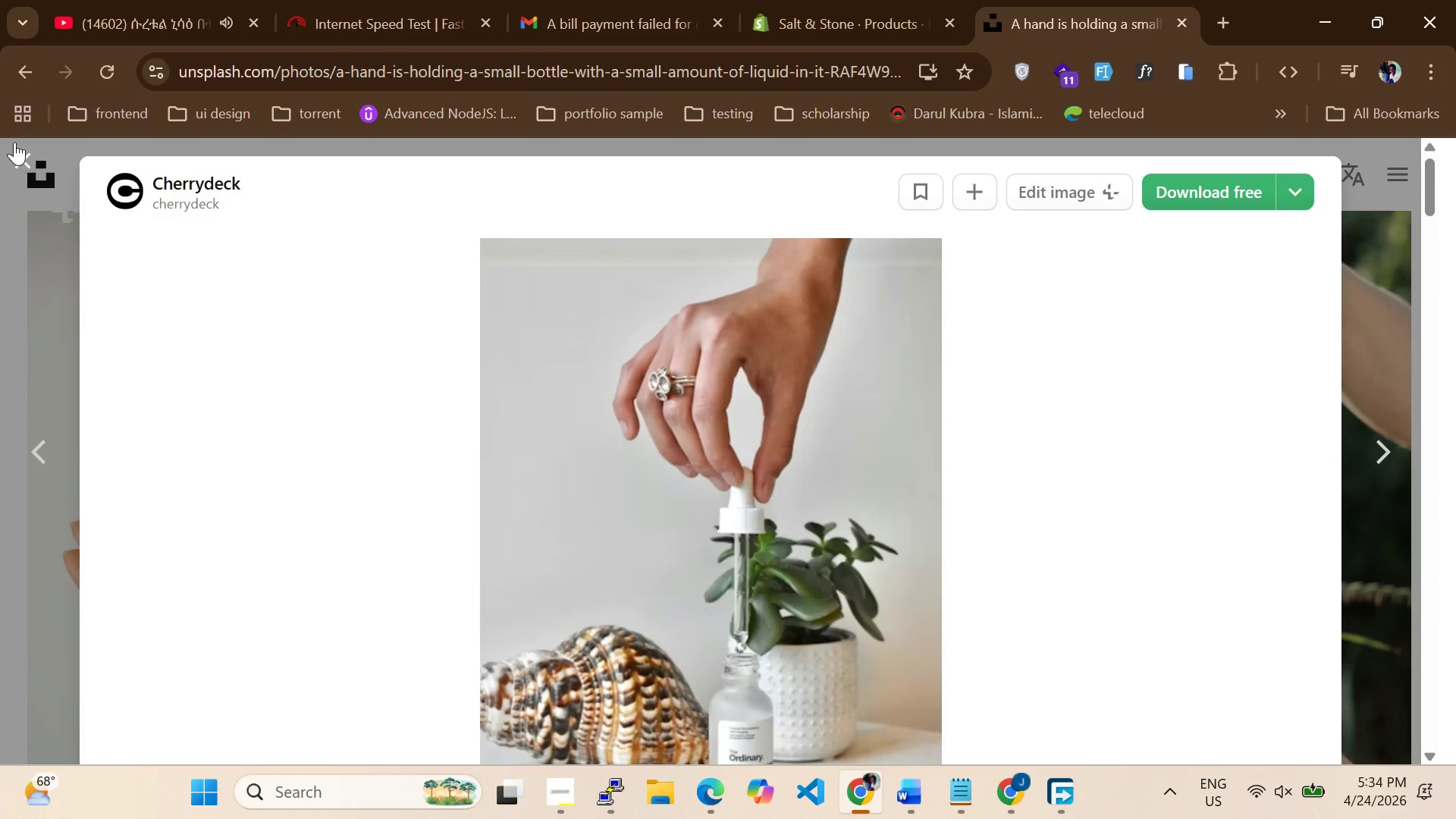 
left_click_drag(start_coordinate=[14, 142], to_coordinate=[18, 142])
 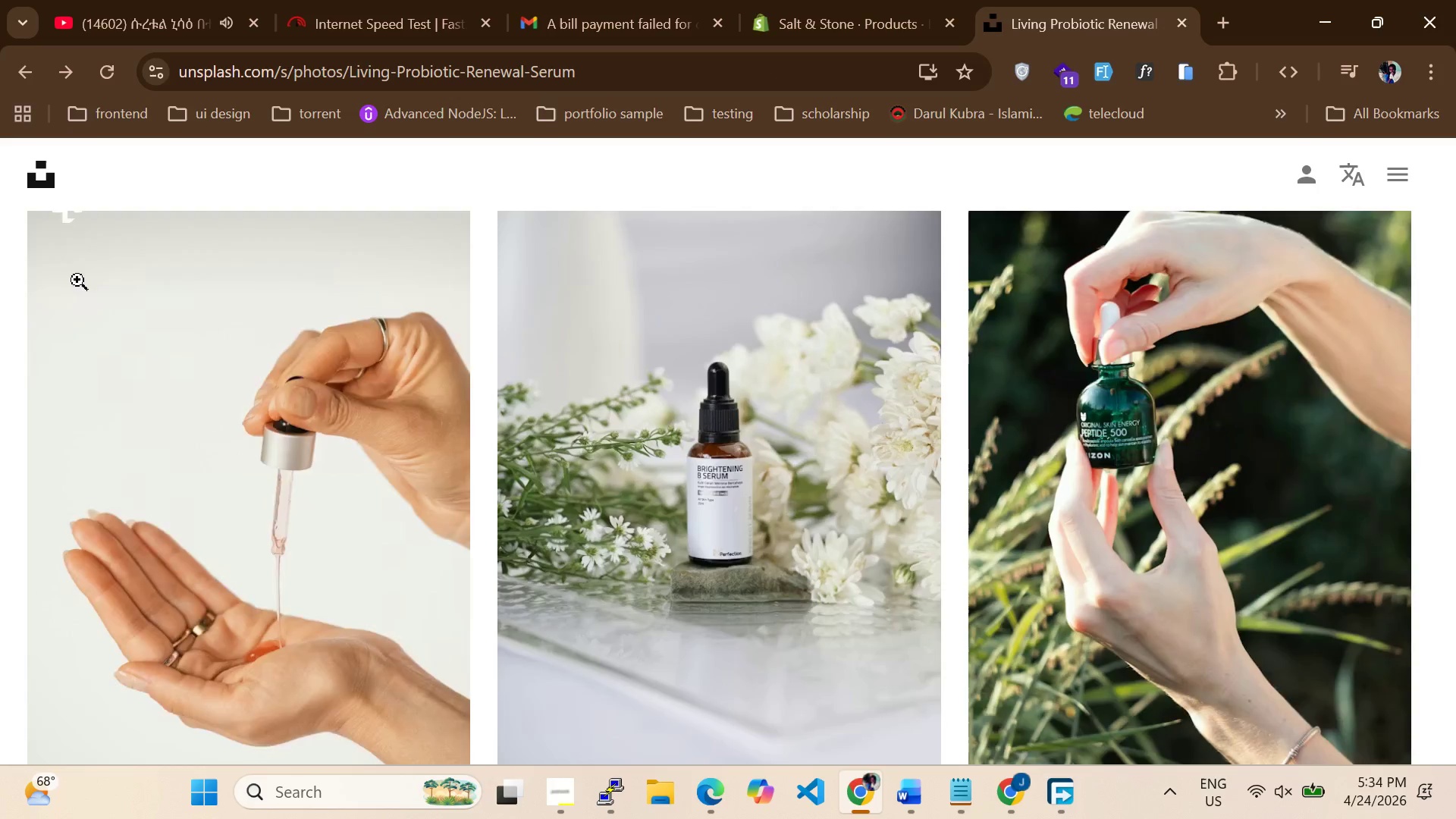 
scroll: coordinate [85, 281], scroll_direction: up, amount: 18.0
 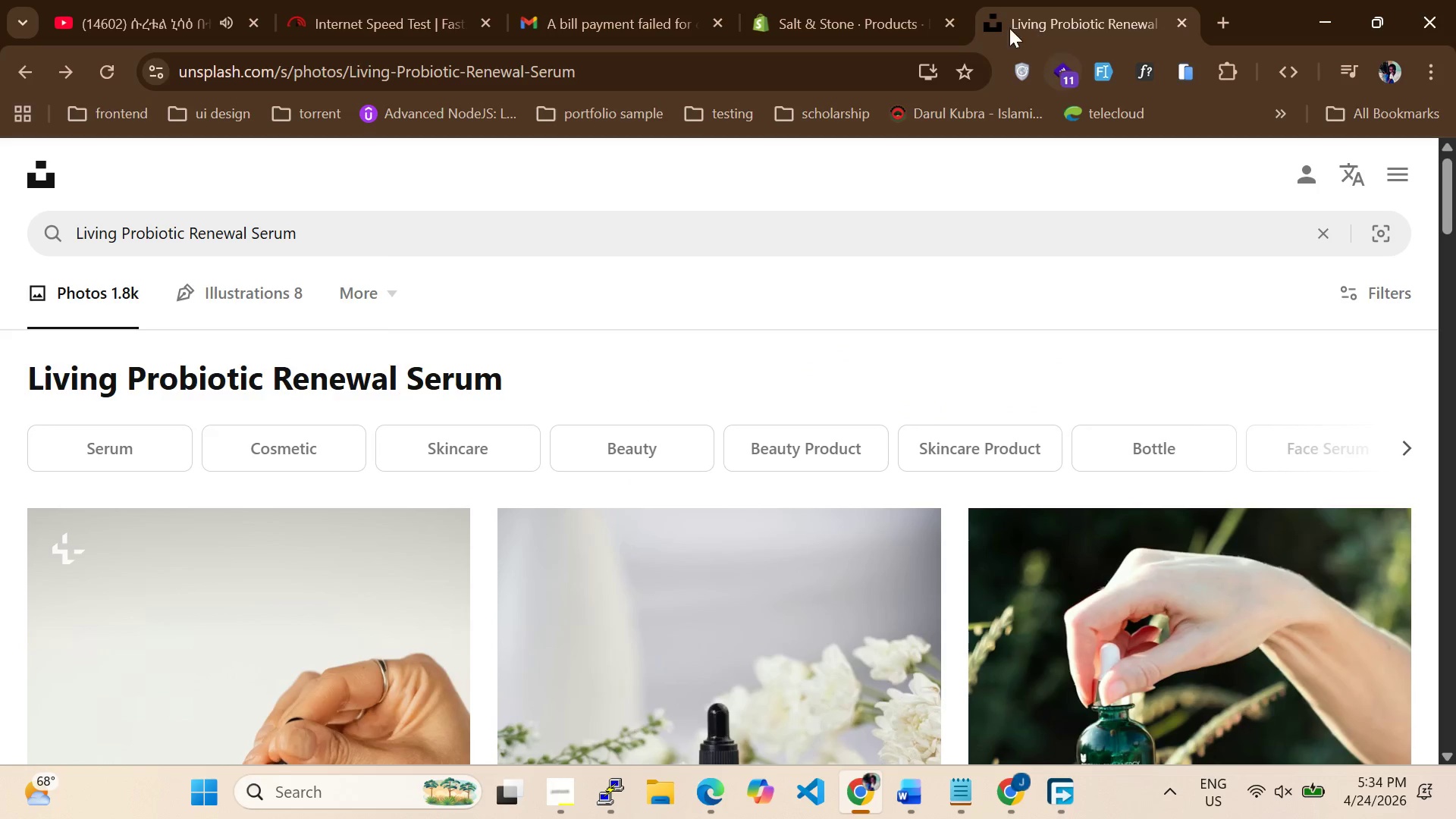 
left_click([880, 9])
 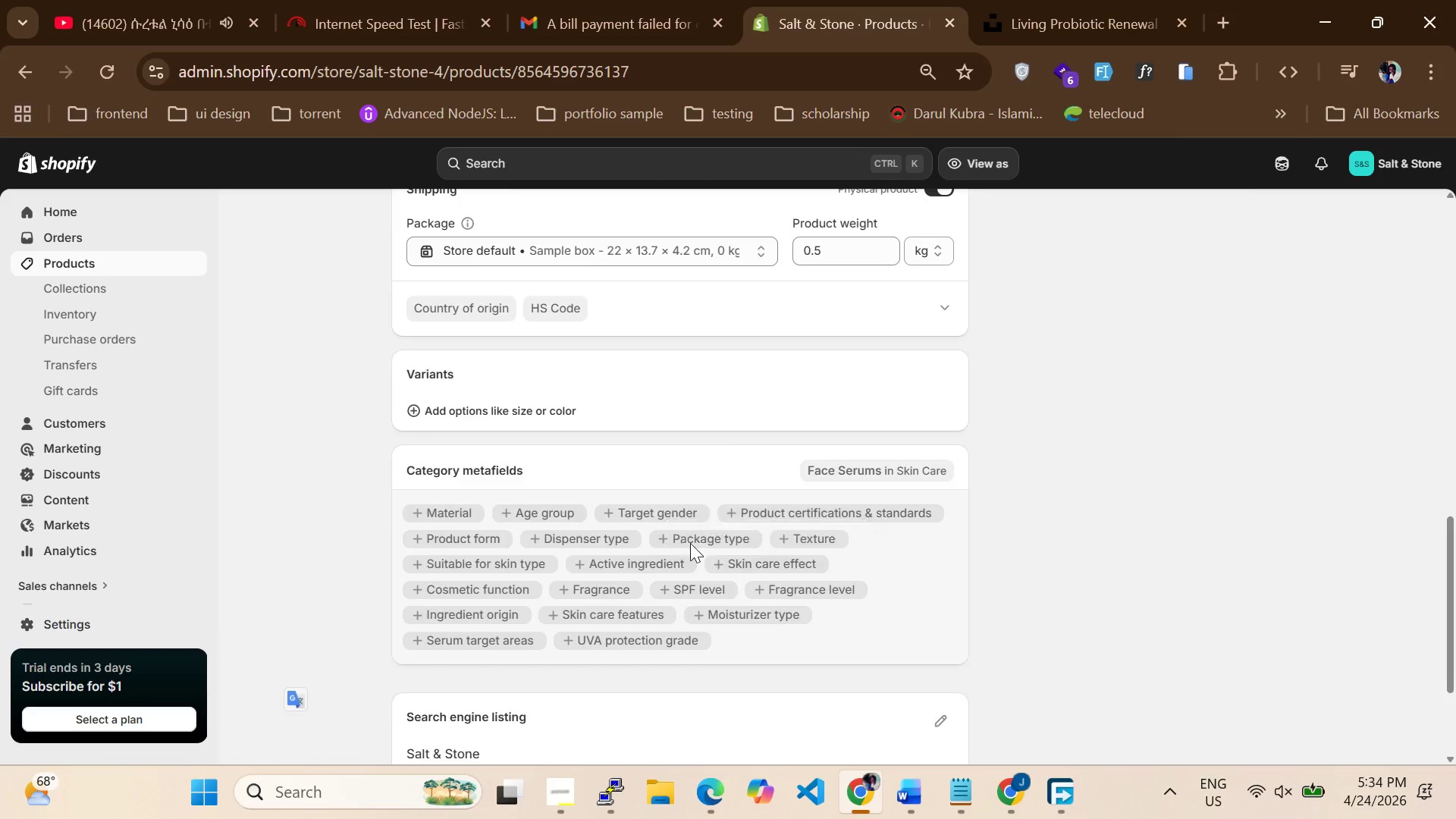 
scroll: coordinate [664, 510], scroll_direction: up, amount: 10.0
 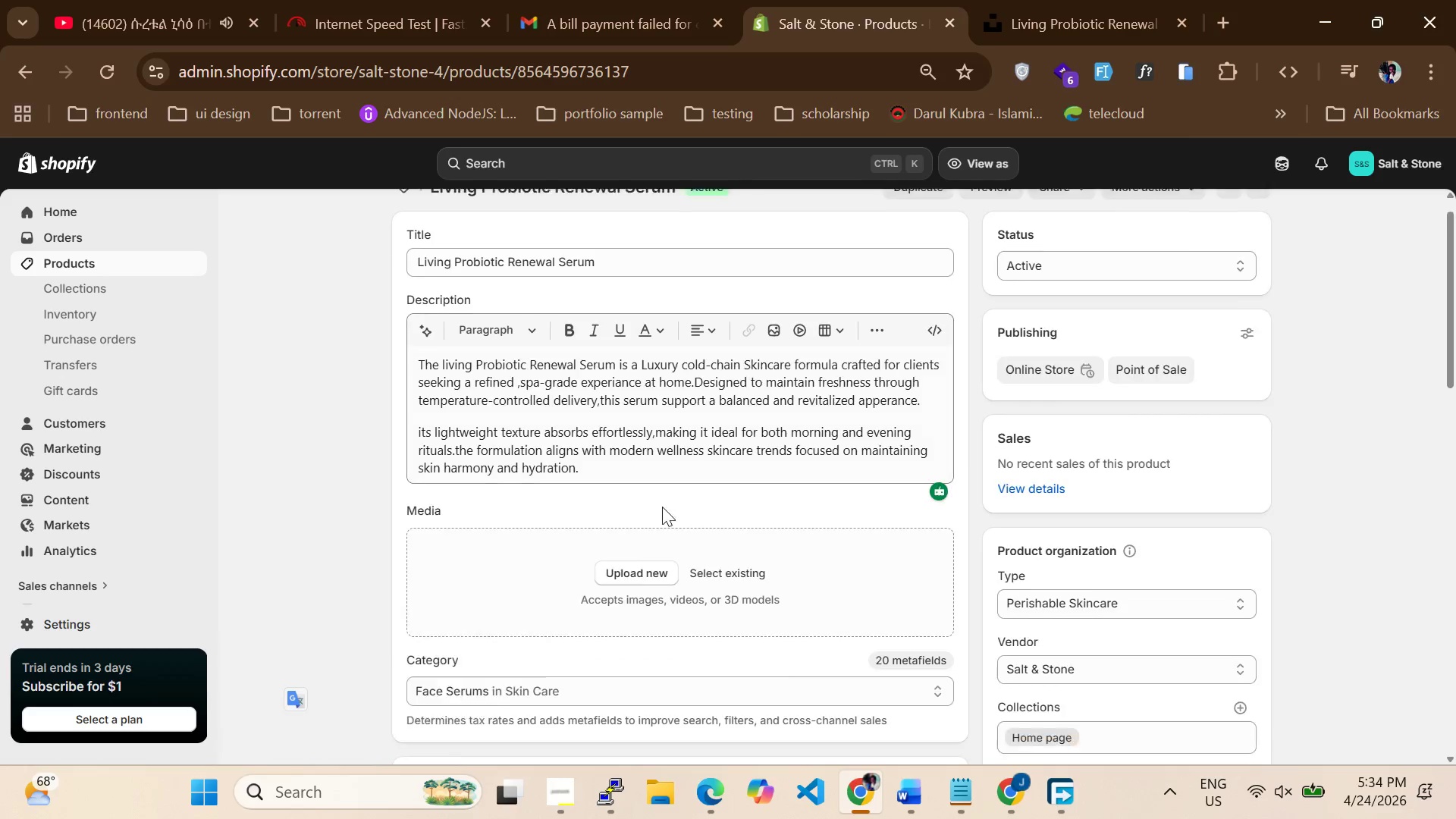 
scroll: coordinate [662, 507], scroll_direction: none, amount: 0.0
 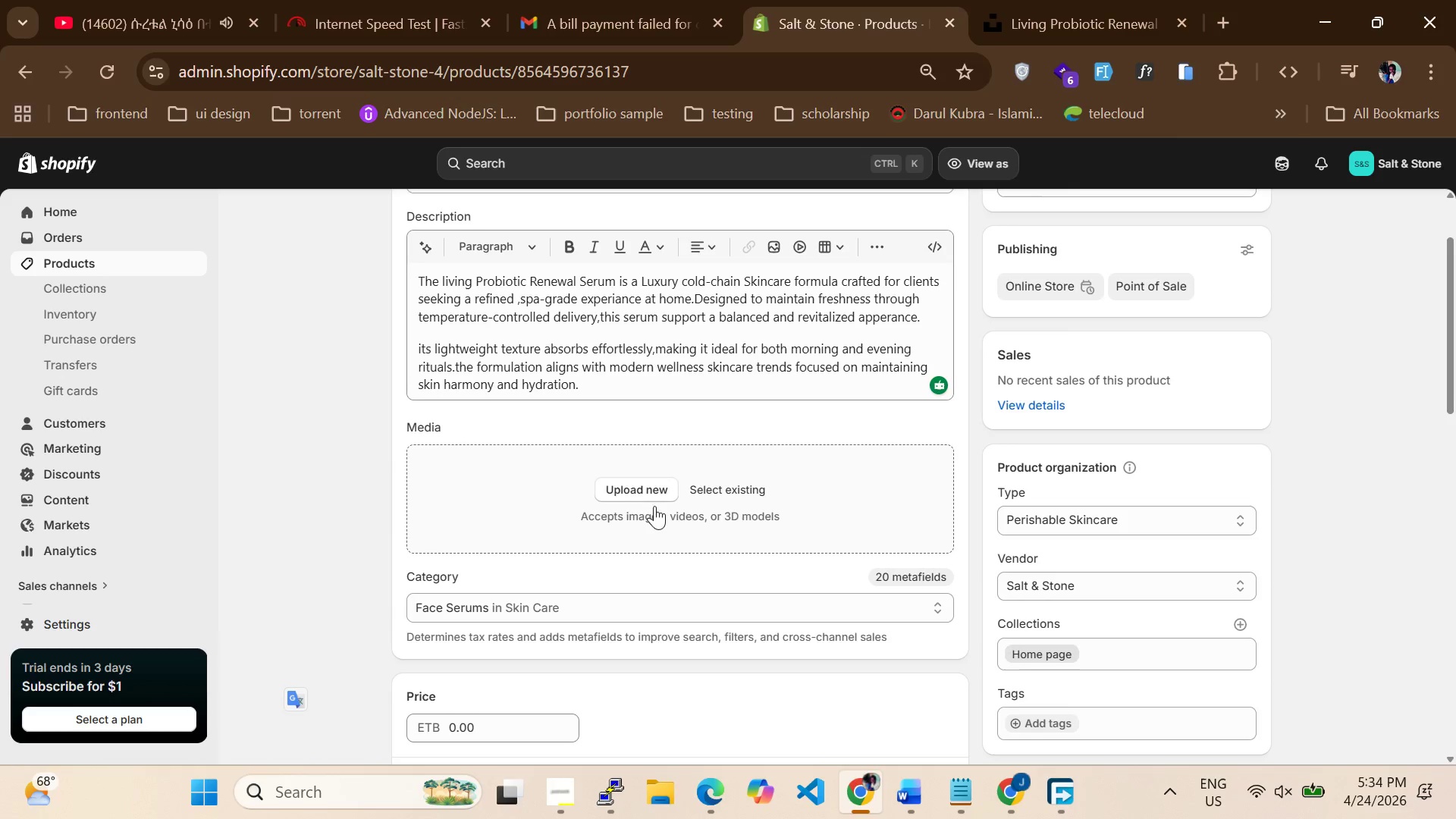 
left_click([638, 487])
 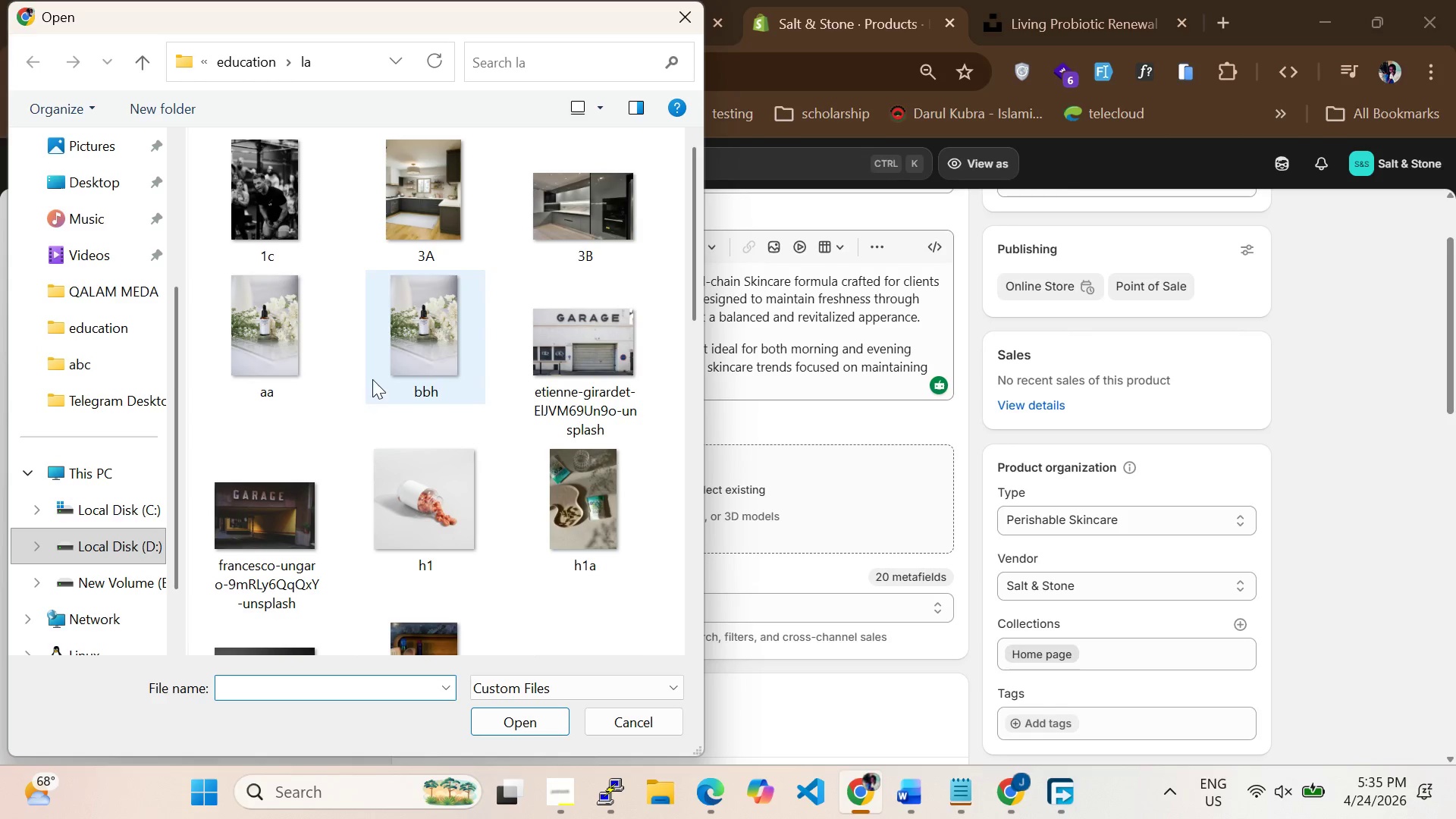 
scroll: coordinate [382, 398], scroll_direction: up, amount: 4.0
 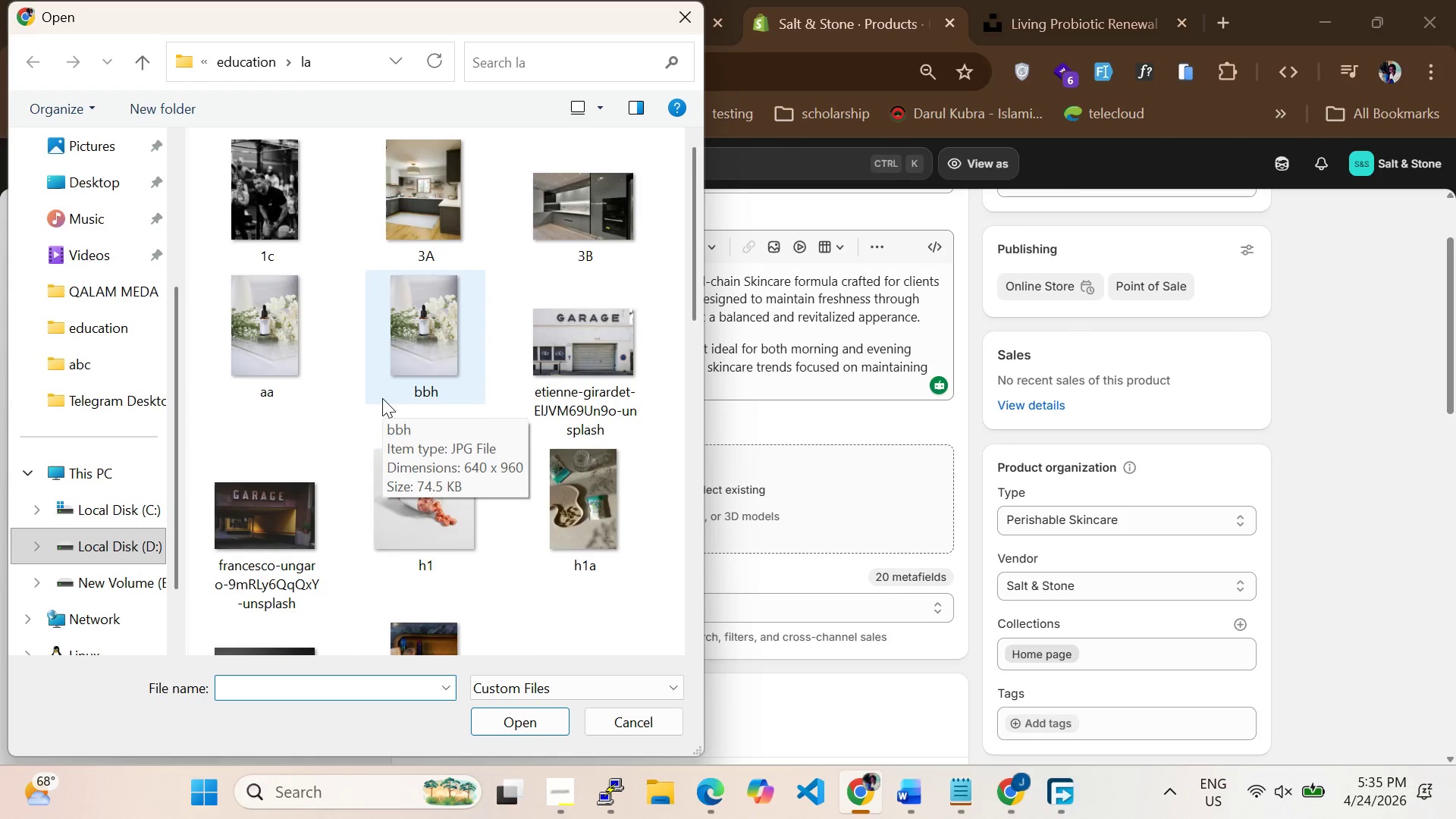 
scroll: coordinate [382, 398], scroll_direction: down, amount: 3.0
 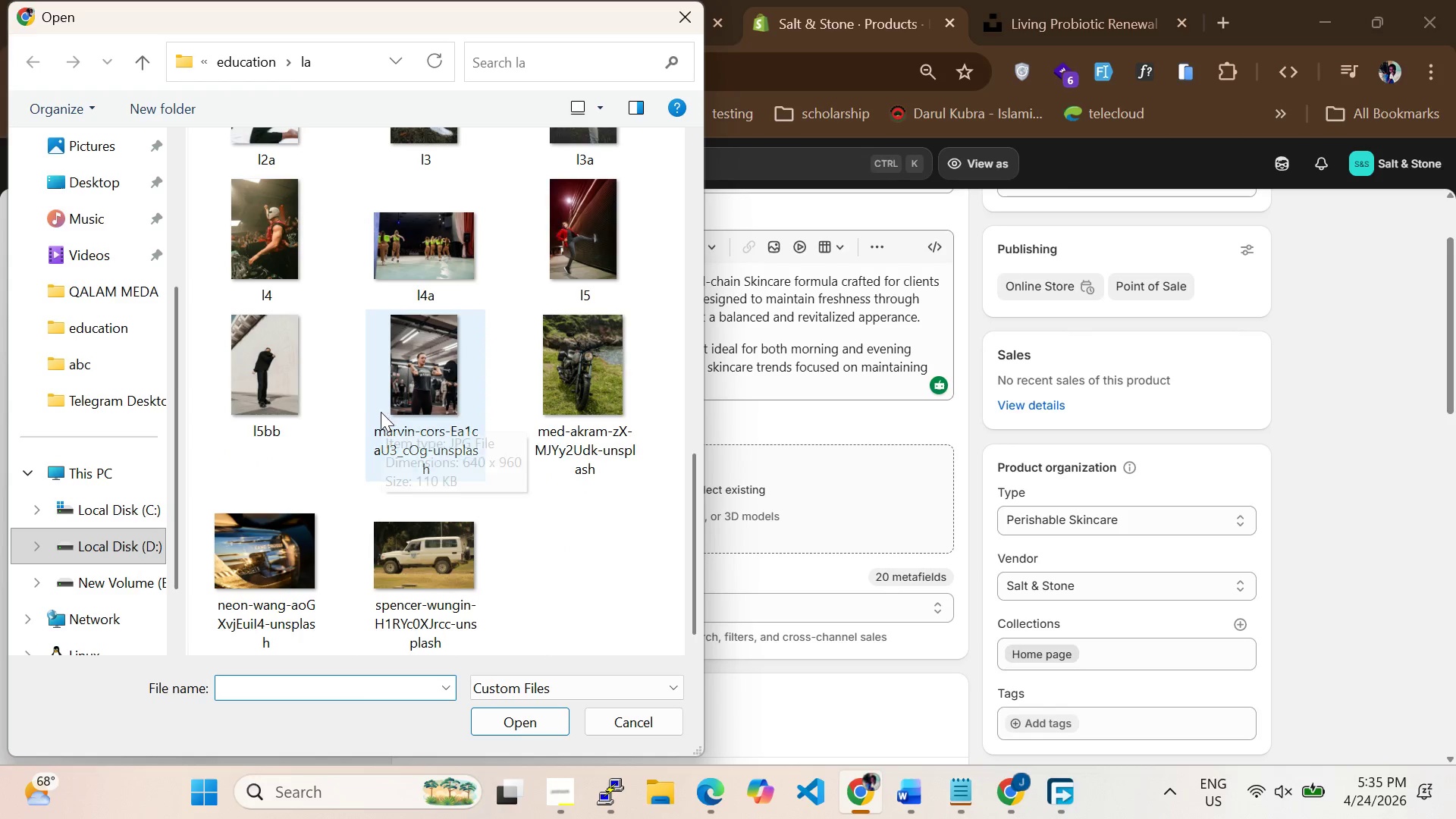 
scroll: coordinate [382, 412], scroll_direction: up, amount: 8.0
 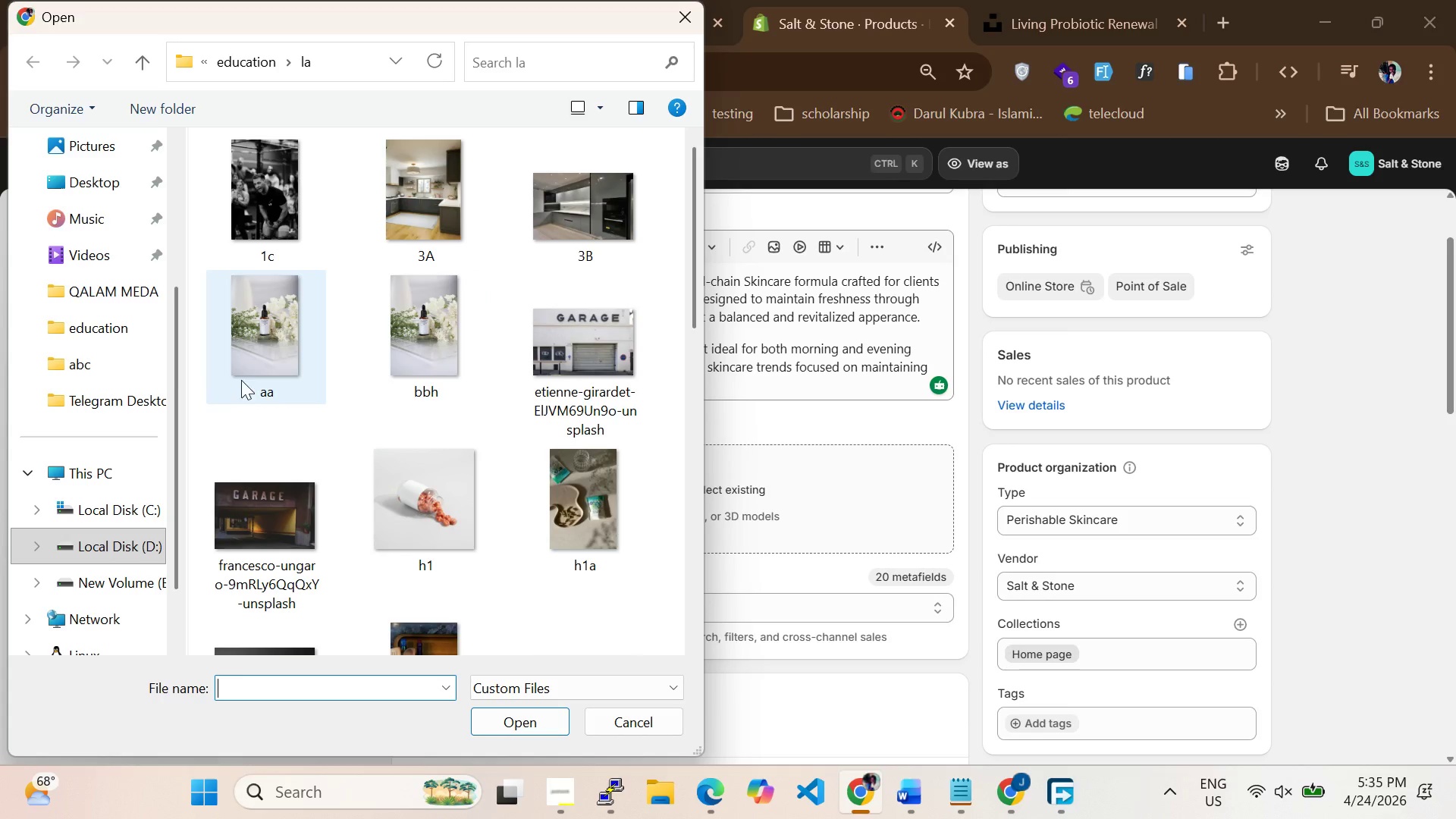 
left_click([252, 371])
 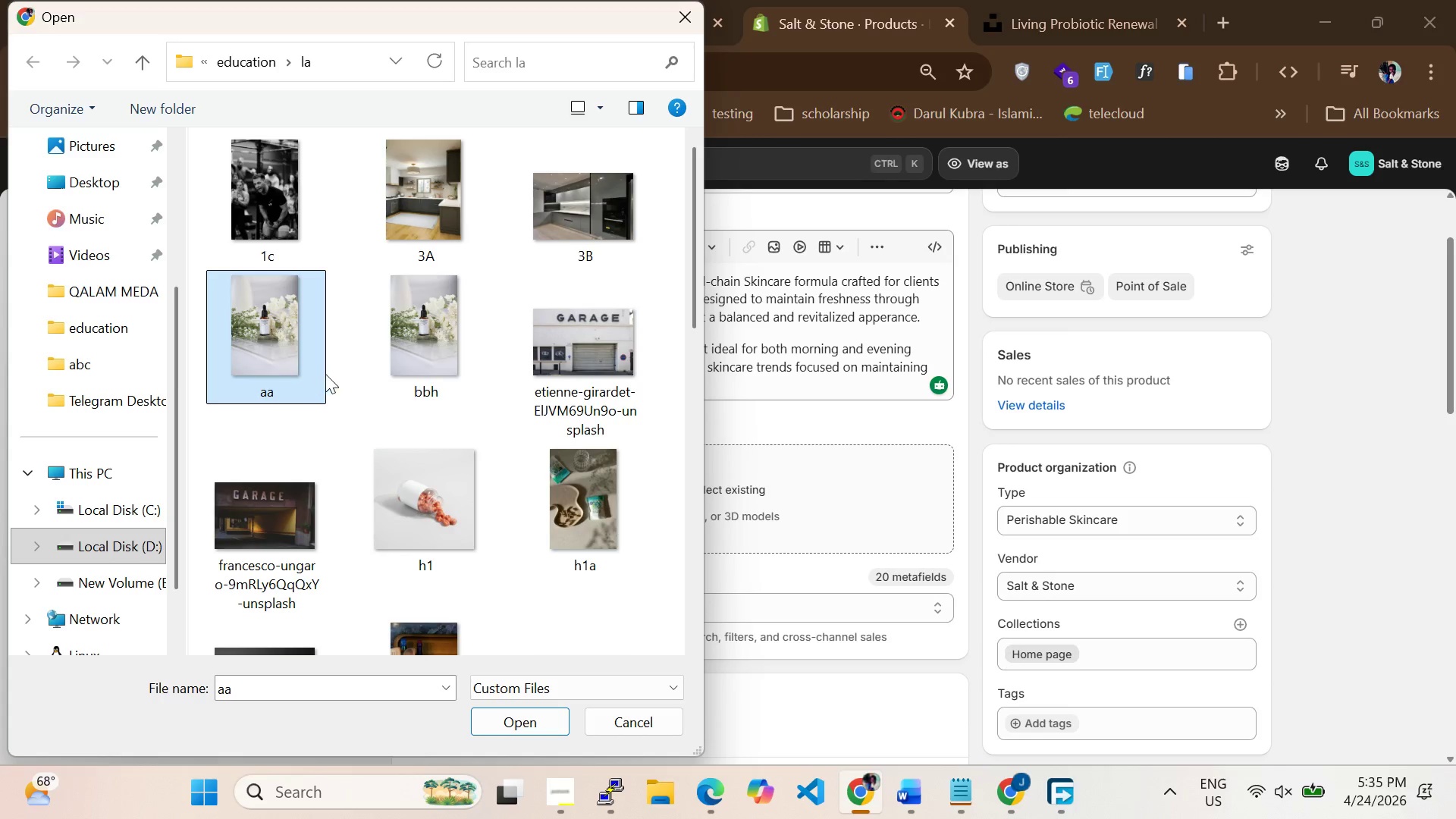 
hold_key(key=ControlLeft, duration=0.62)
left_click([416, 353])
 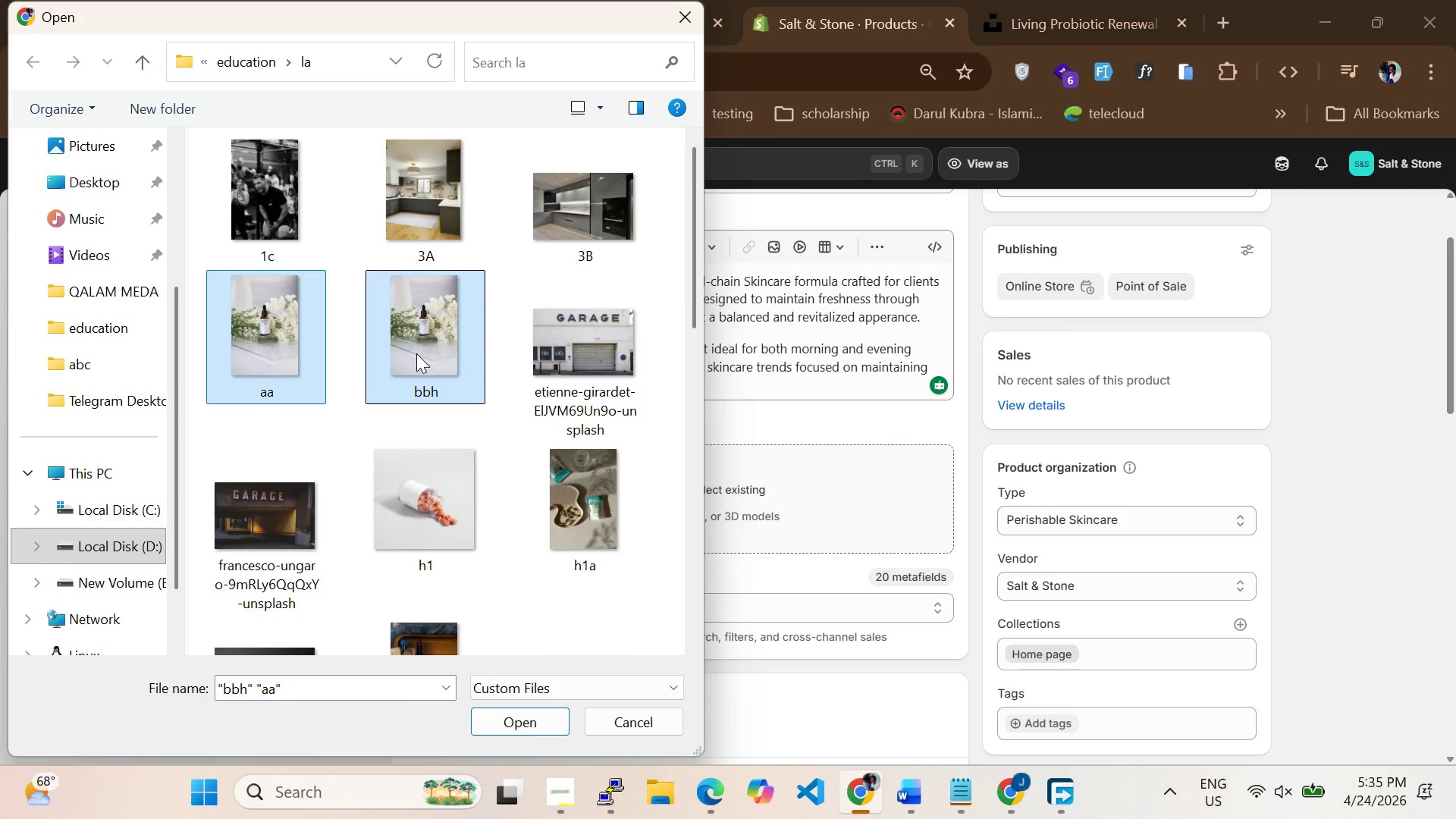 
key(Enter)
 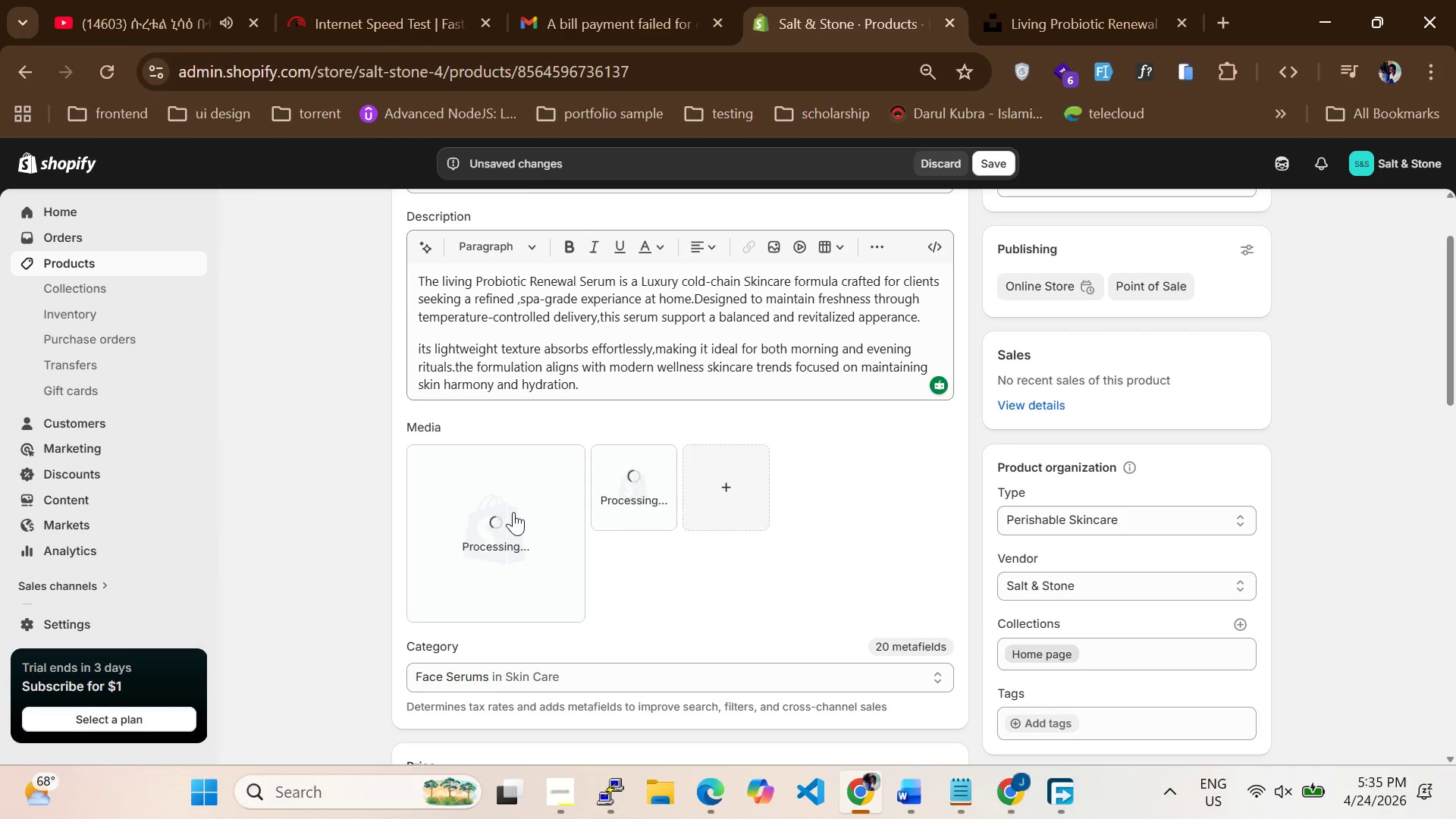 
wait(6.08)
 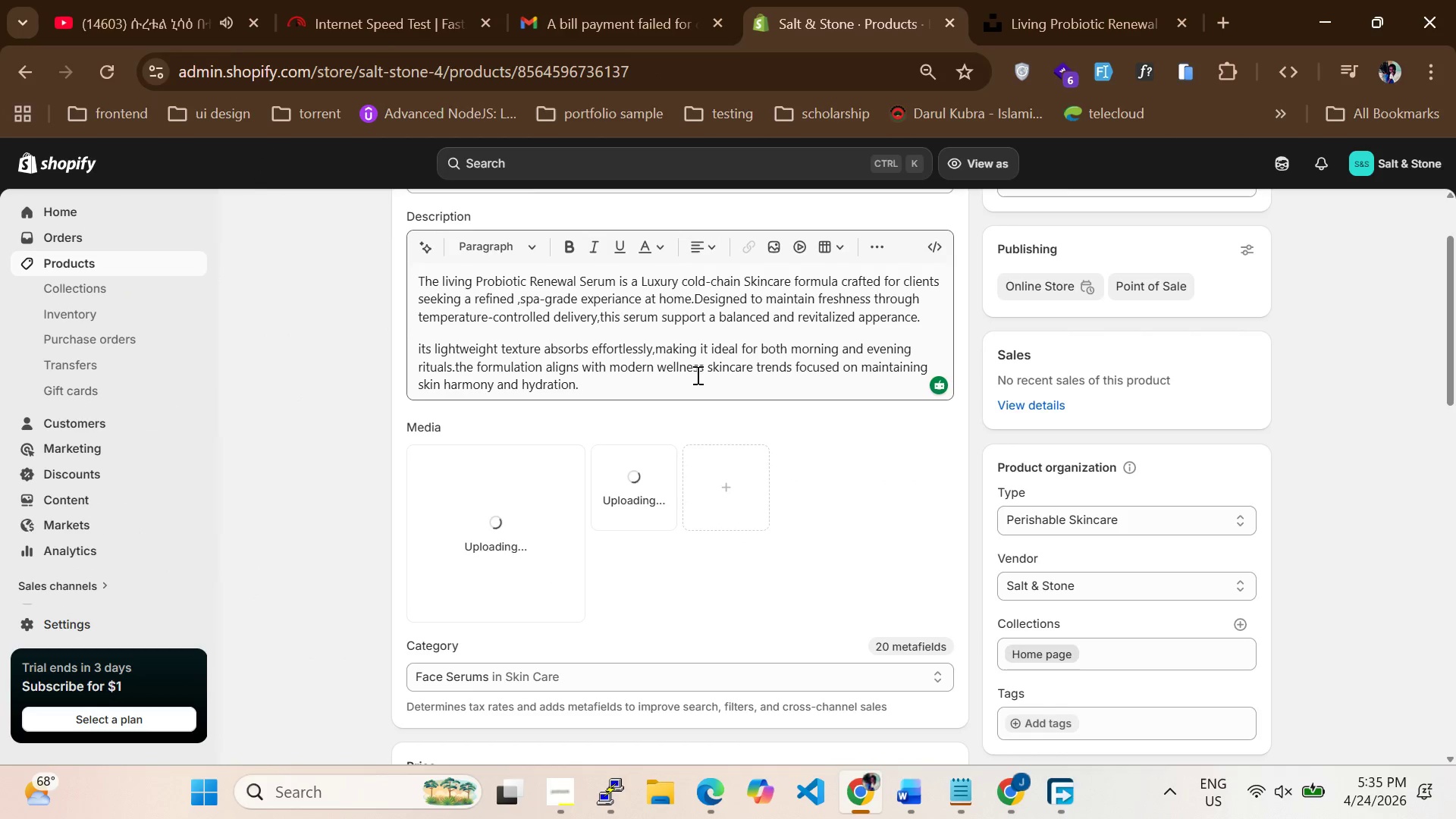 
double_click([513, 512])
 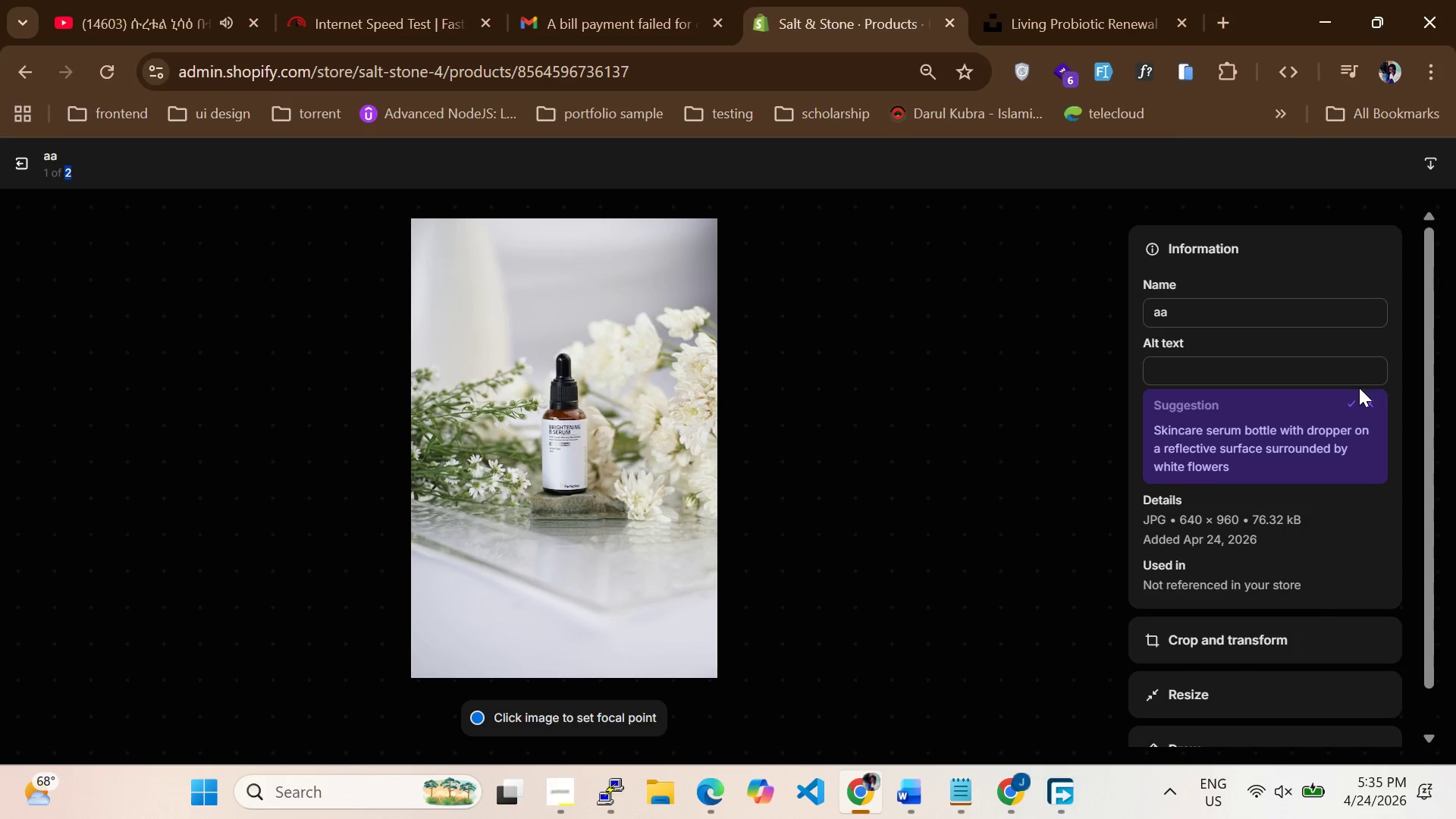 
left_click([1349, 405])
 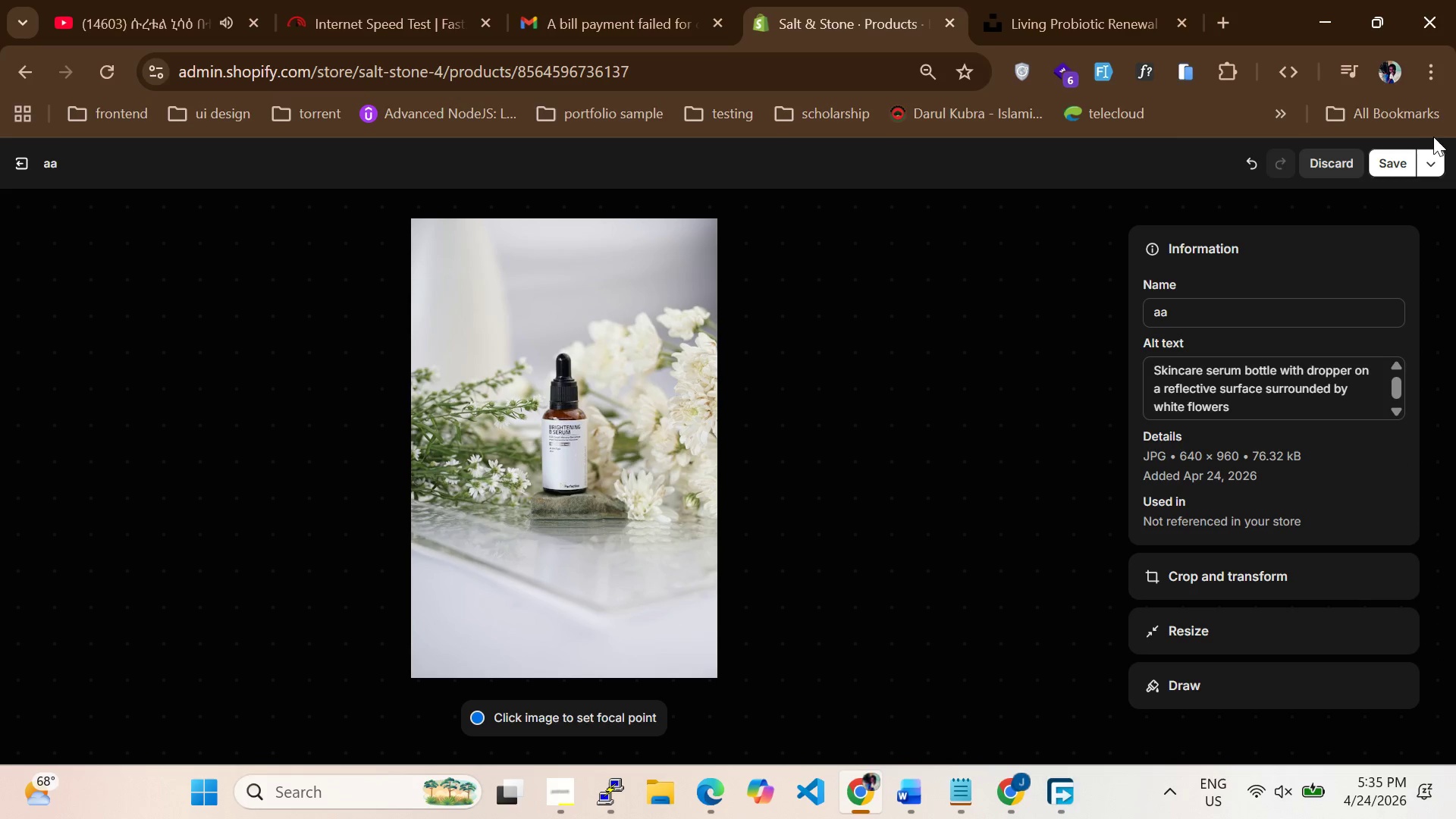 
left_click([1398, 165])
 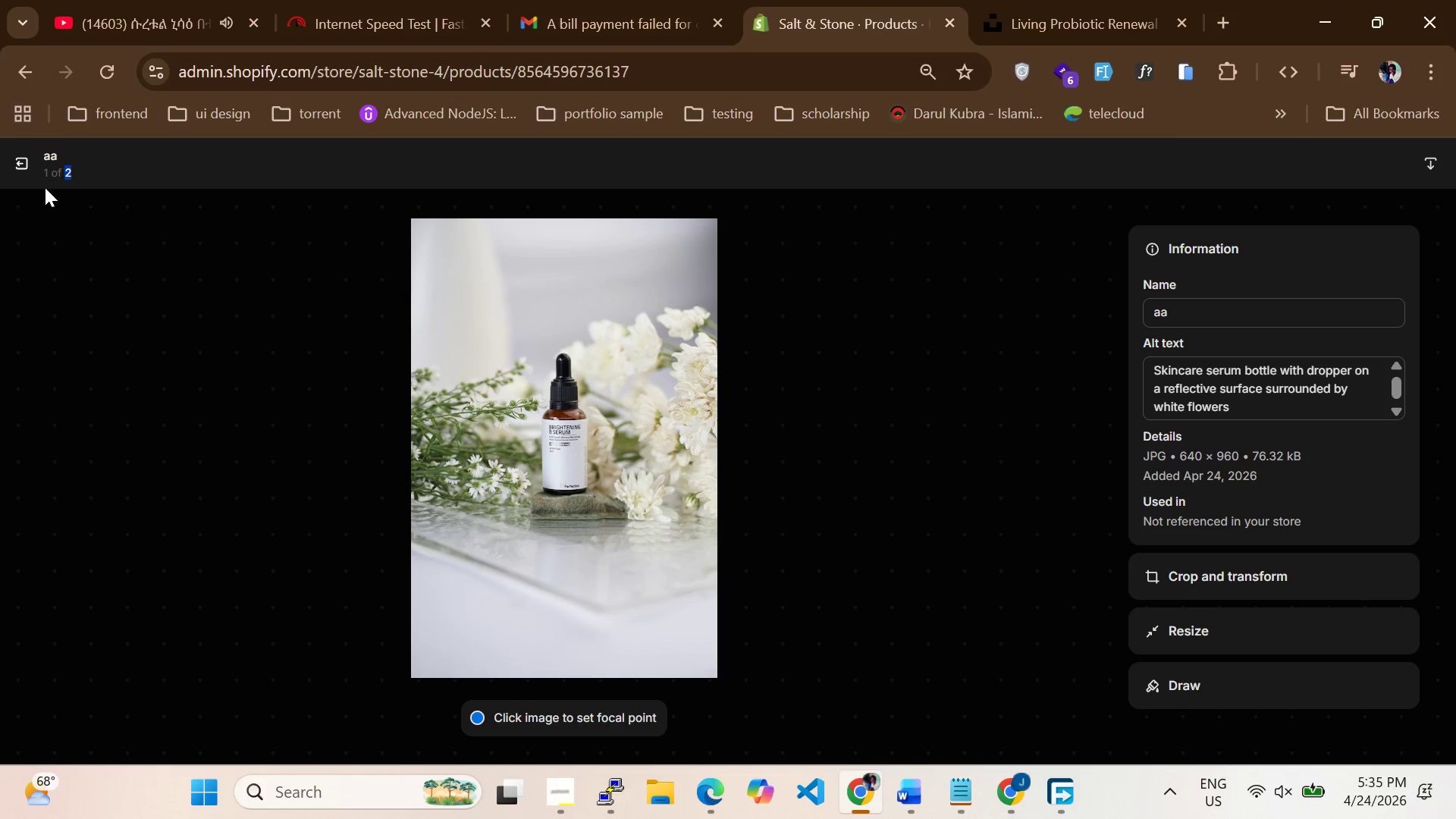 
left_click([20, 178])
 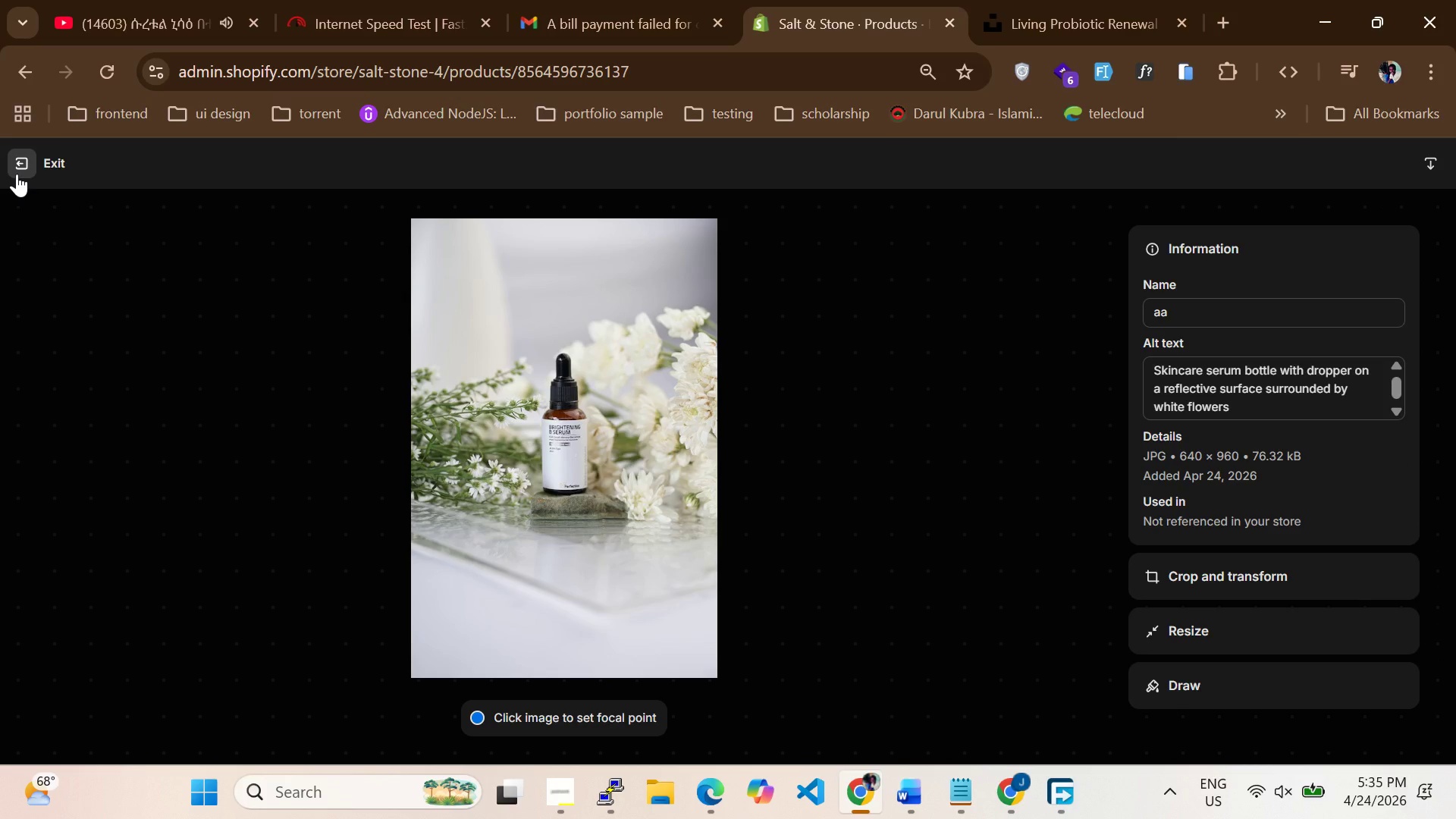 
left_click([17, 174])
 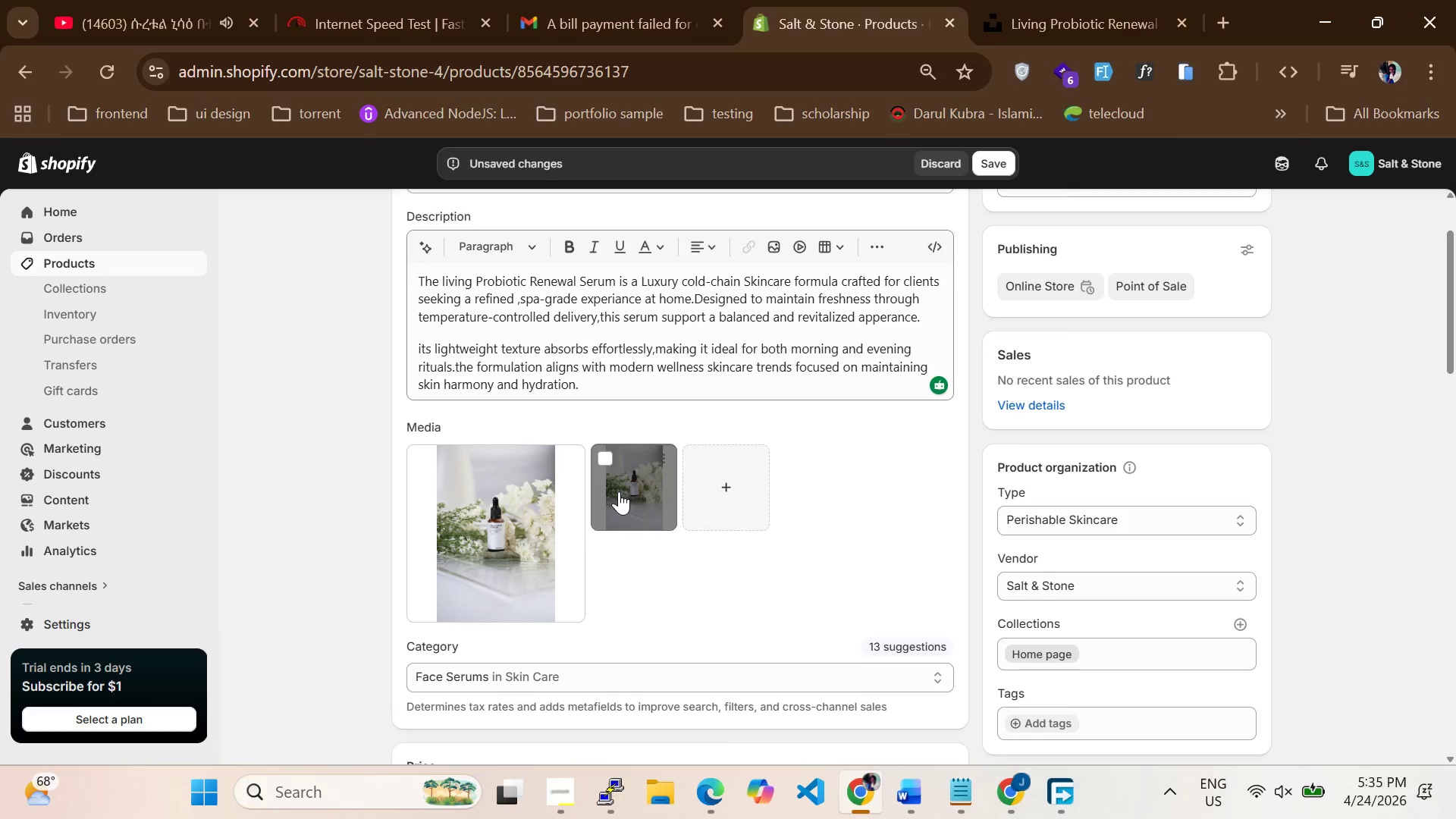 
double_click([626, 495])
 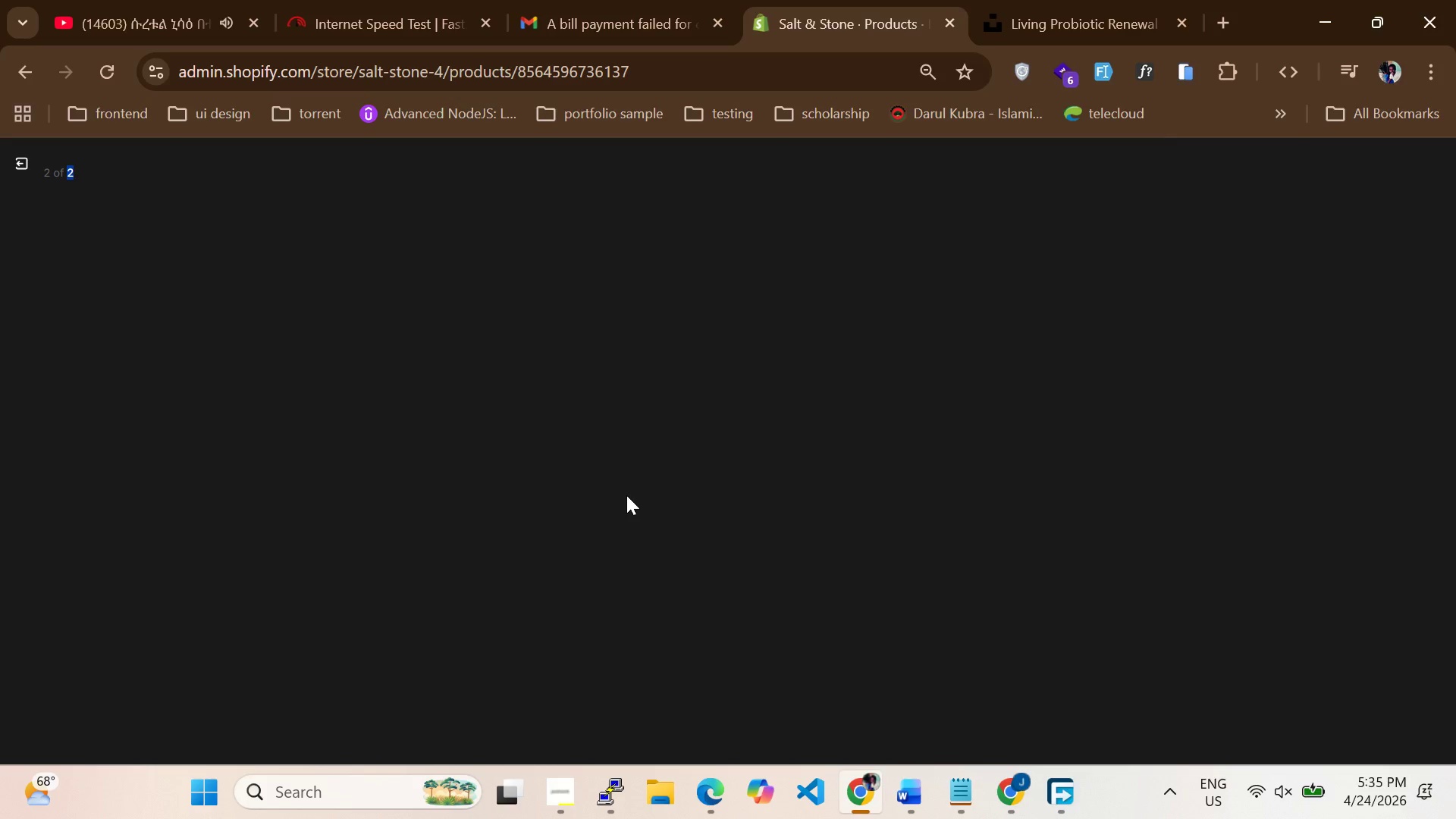 
triple_click([626, 495])
 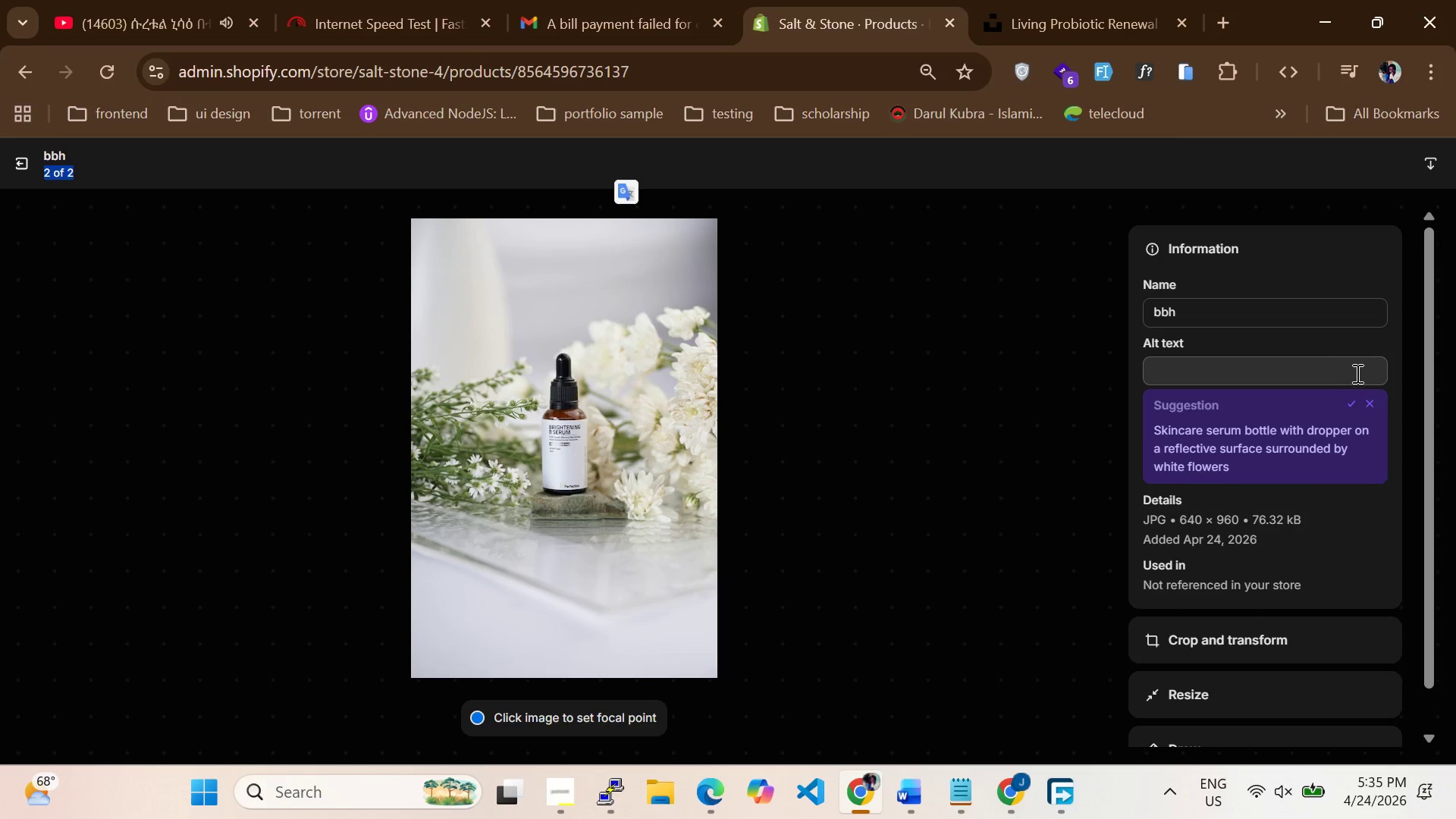 
left_click([1348, 408])
 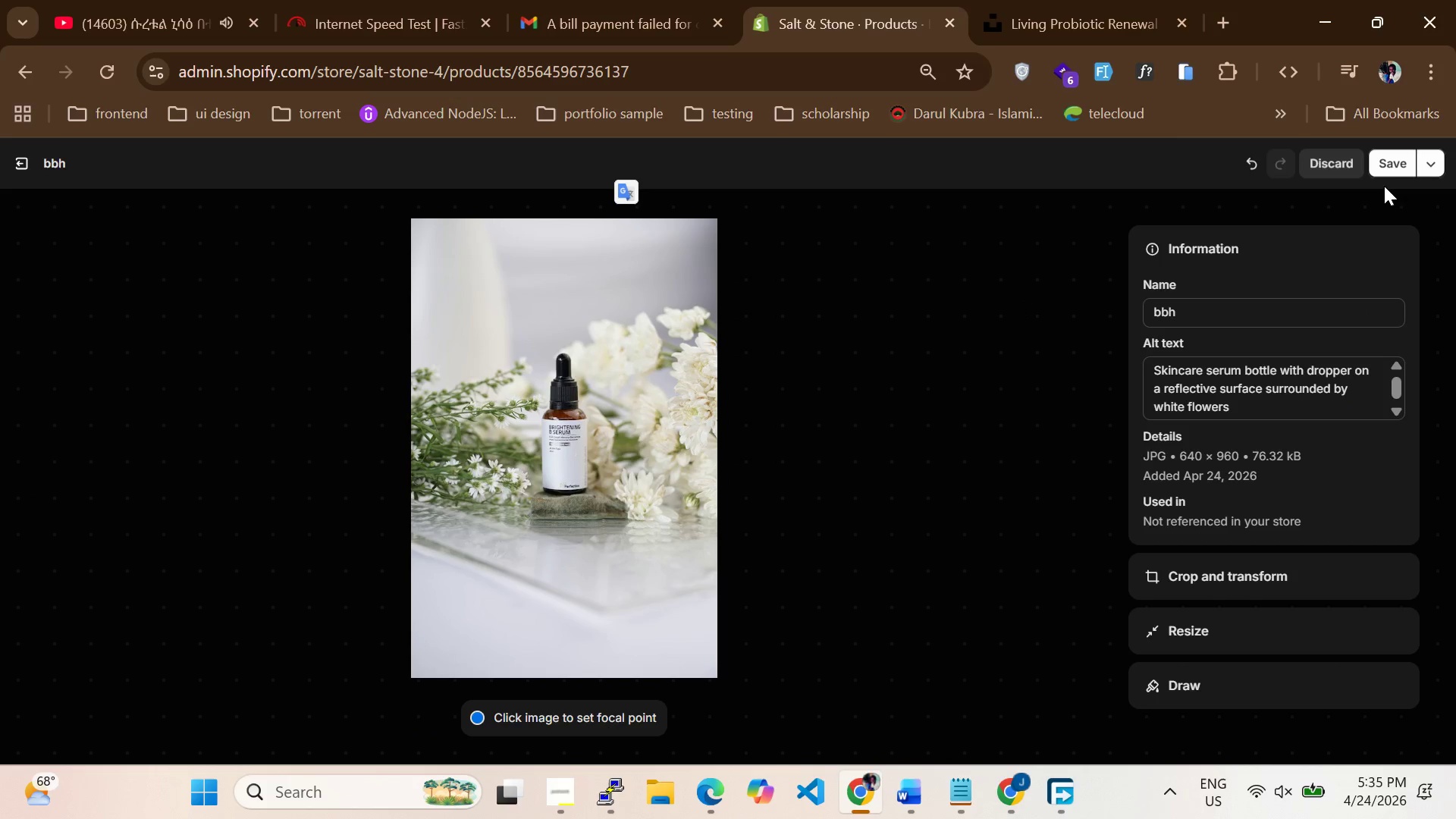 
left_click([1392, 162])
 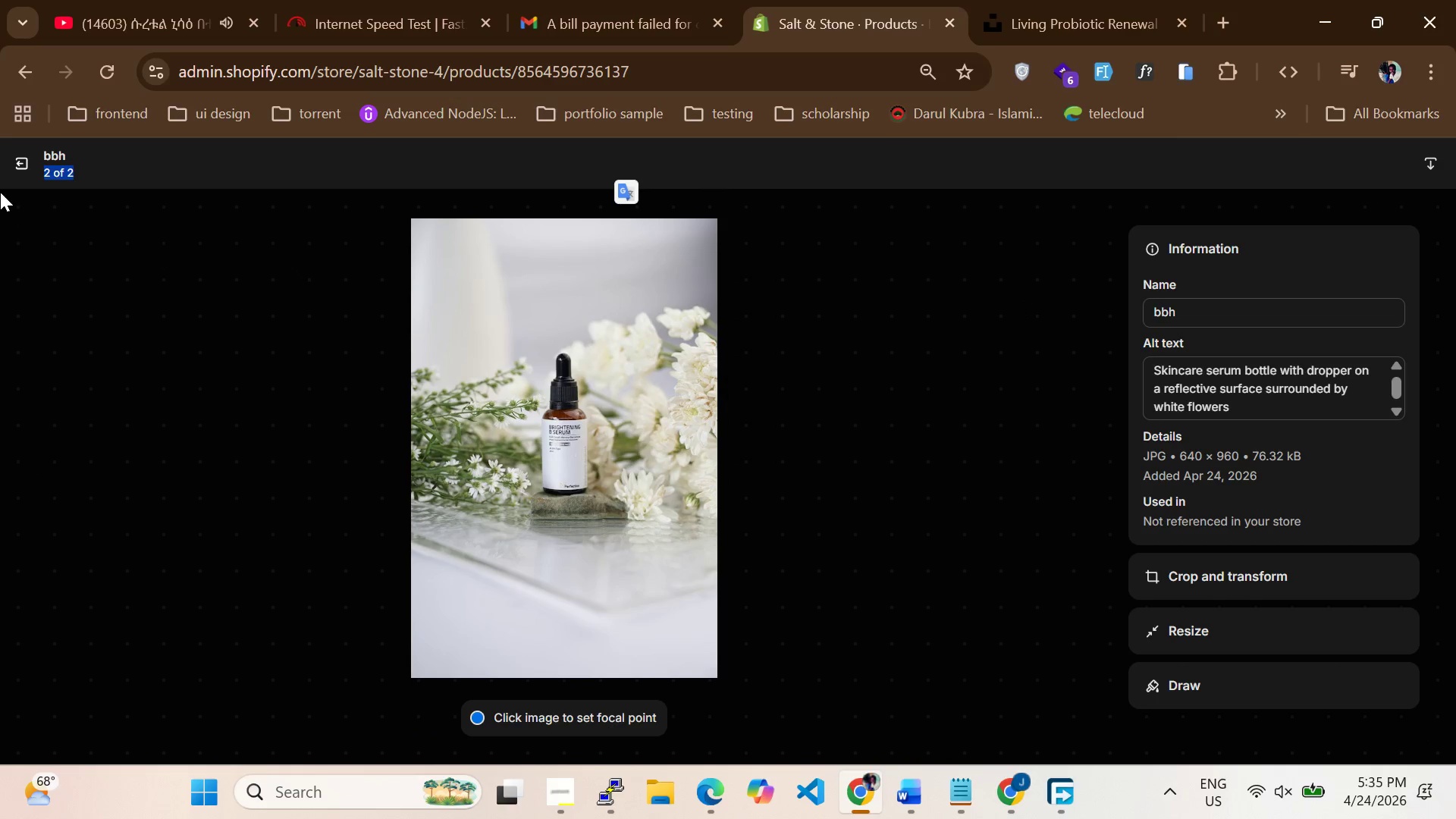 
left_click([23, 165])
 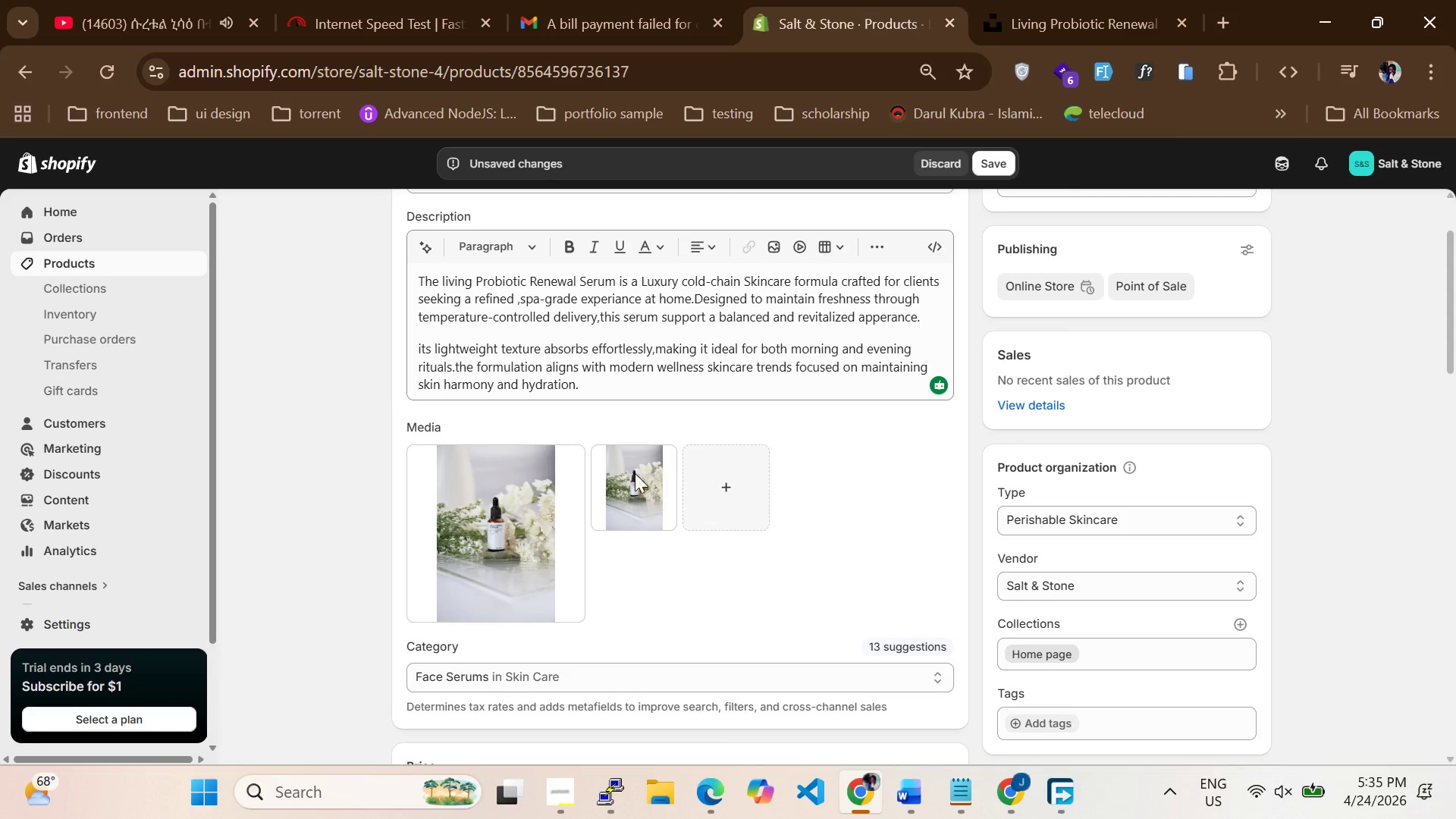 
scroll: coordinate [643, 478], scroll_direction: down, amount: 7.0
 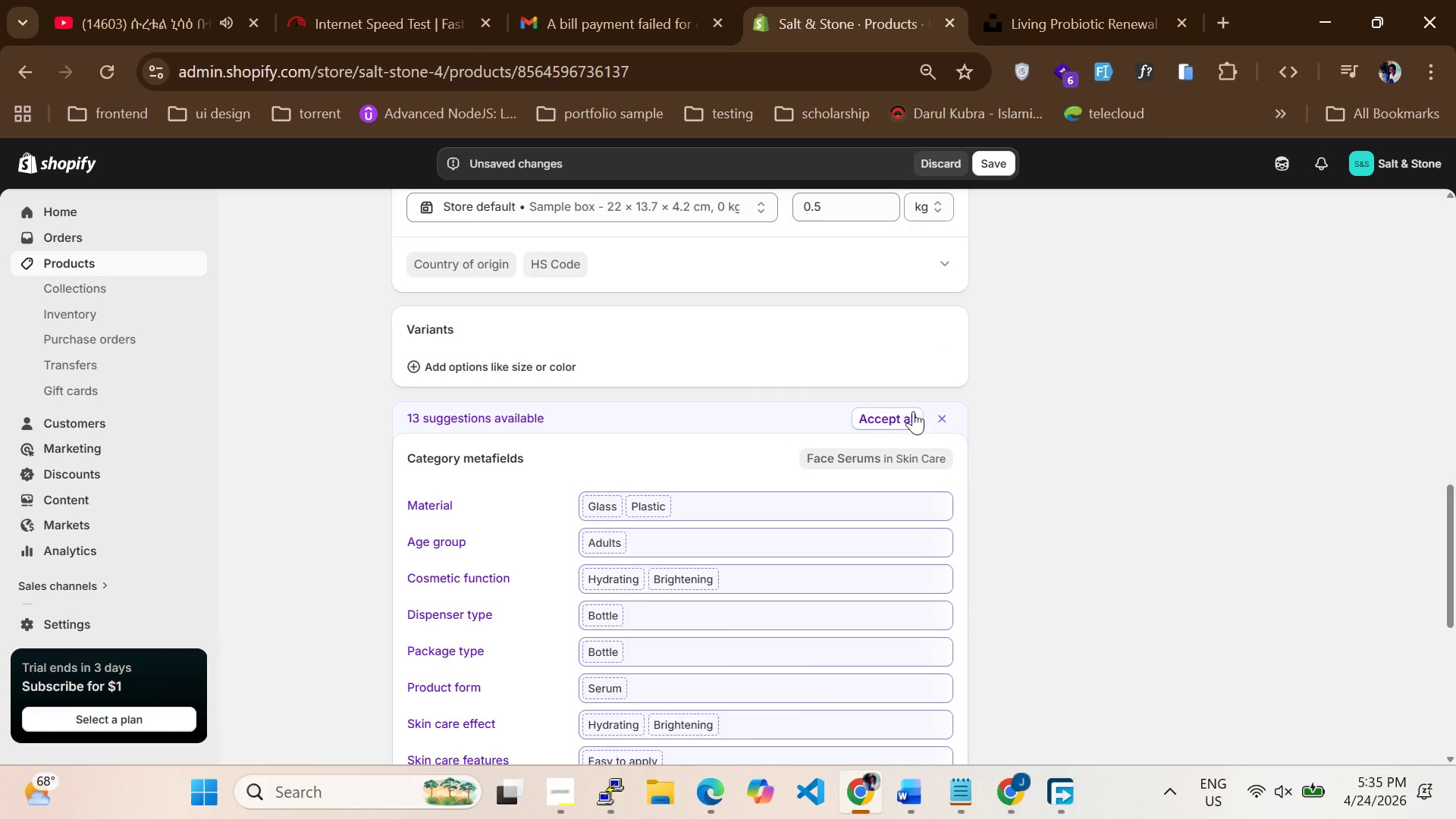 
left_click([904, 422])
 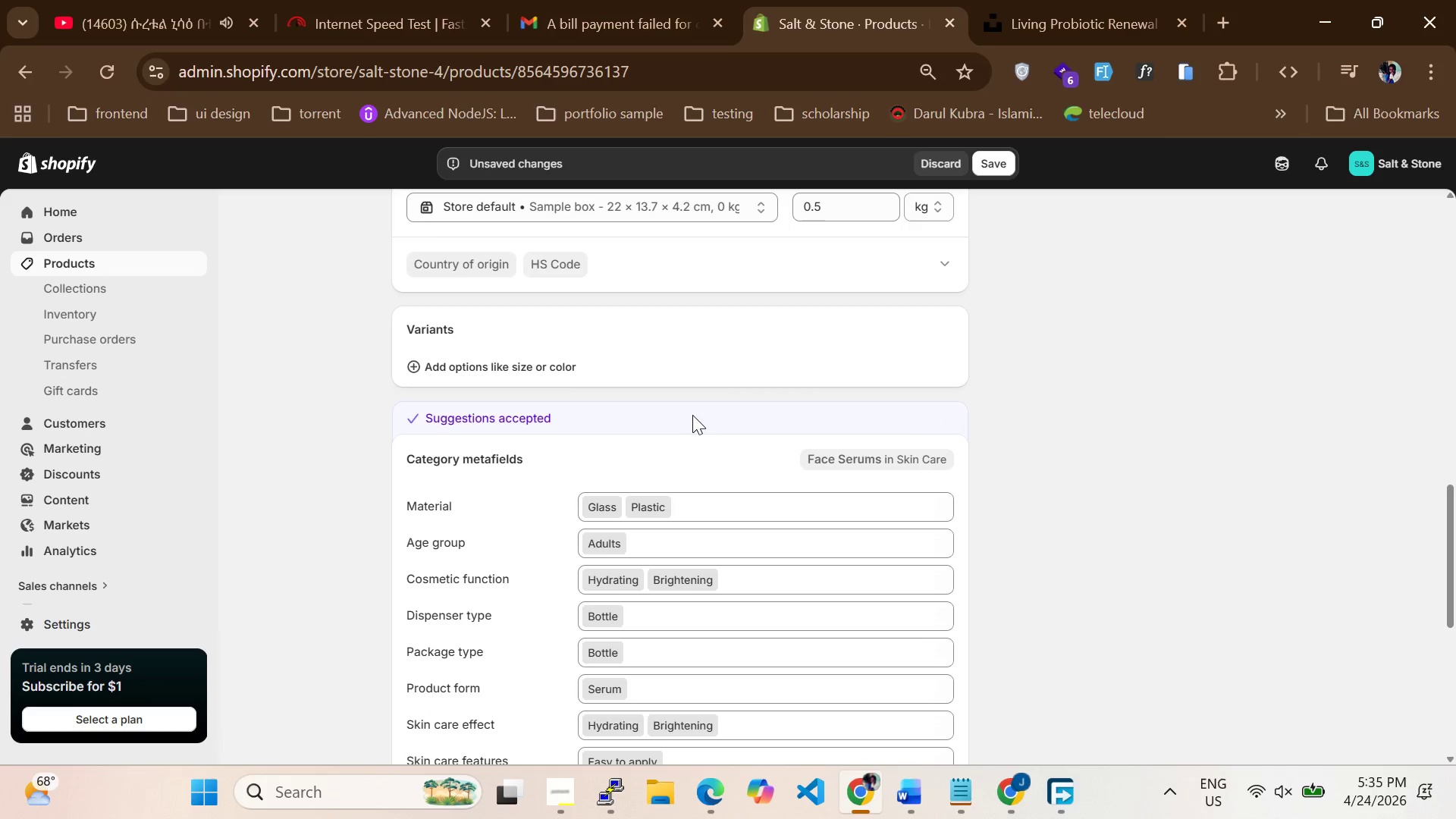 
scroll: coordinate [679, 418], scroll_direction: down, amount: 6.0
 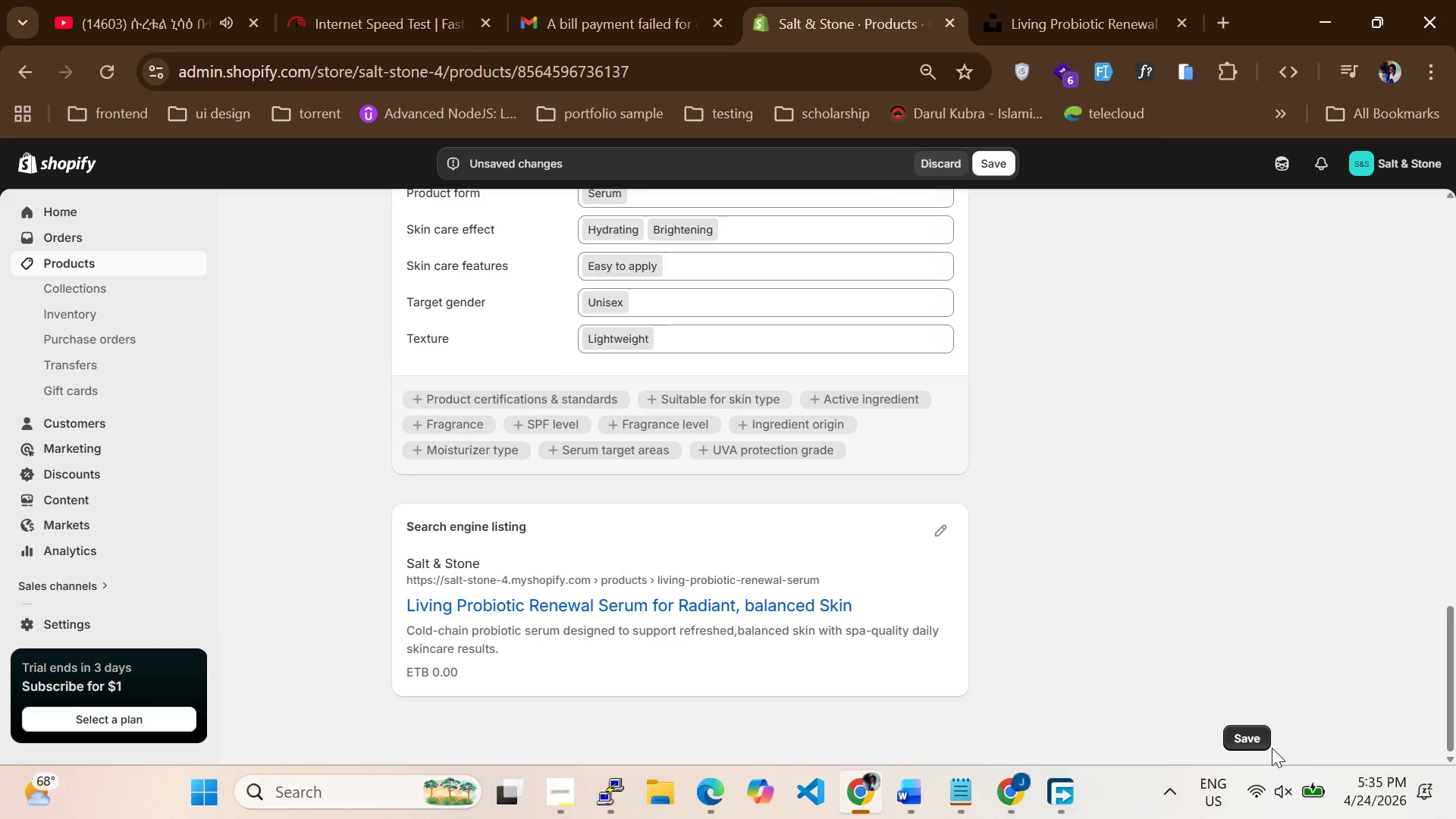 
left_click([1255, 741])
 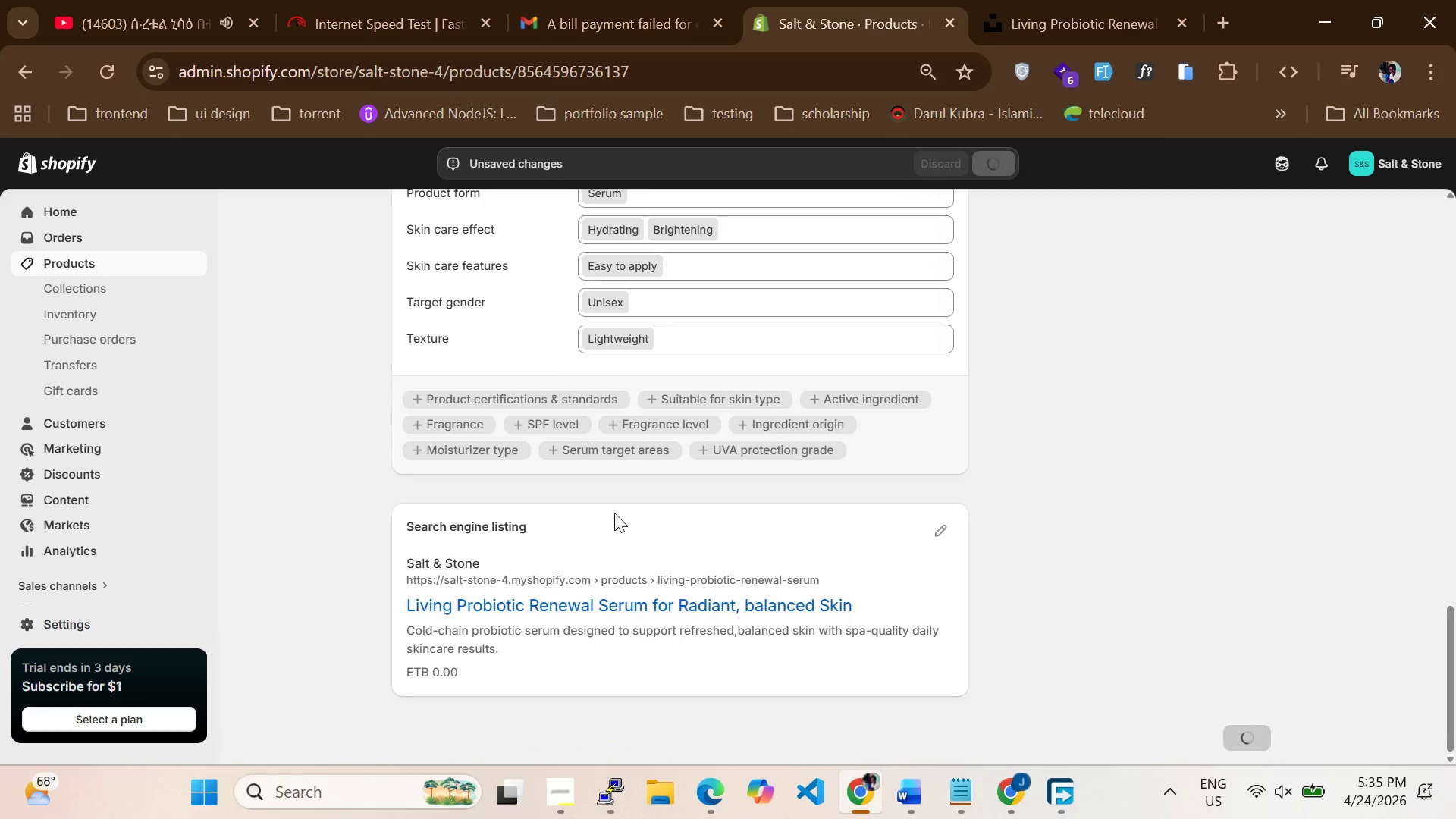 
scroll: coordinate [519, 461], scroll_direction: up, amount: 1.0
 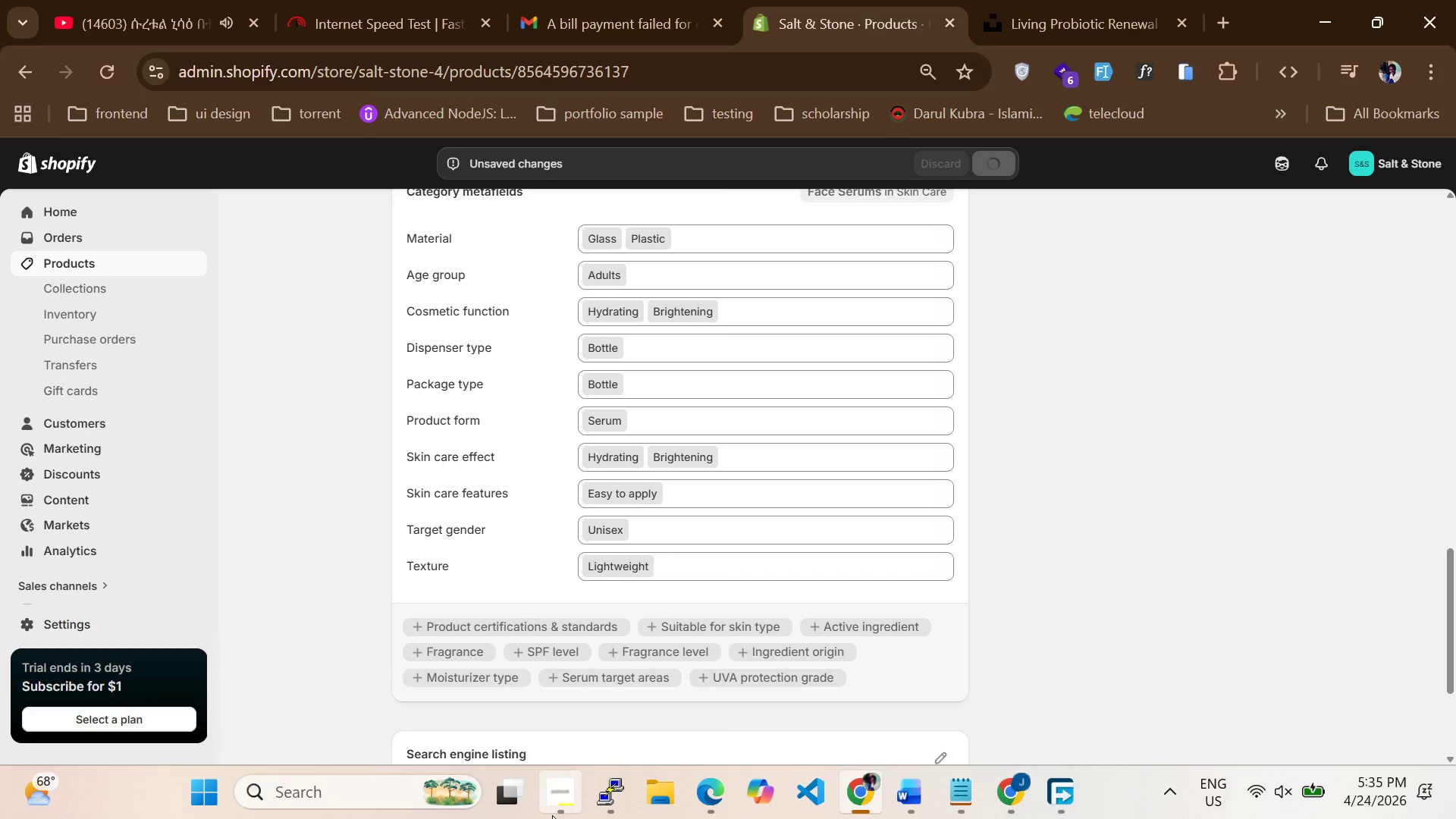 
left_click([552, 813])